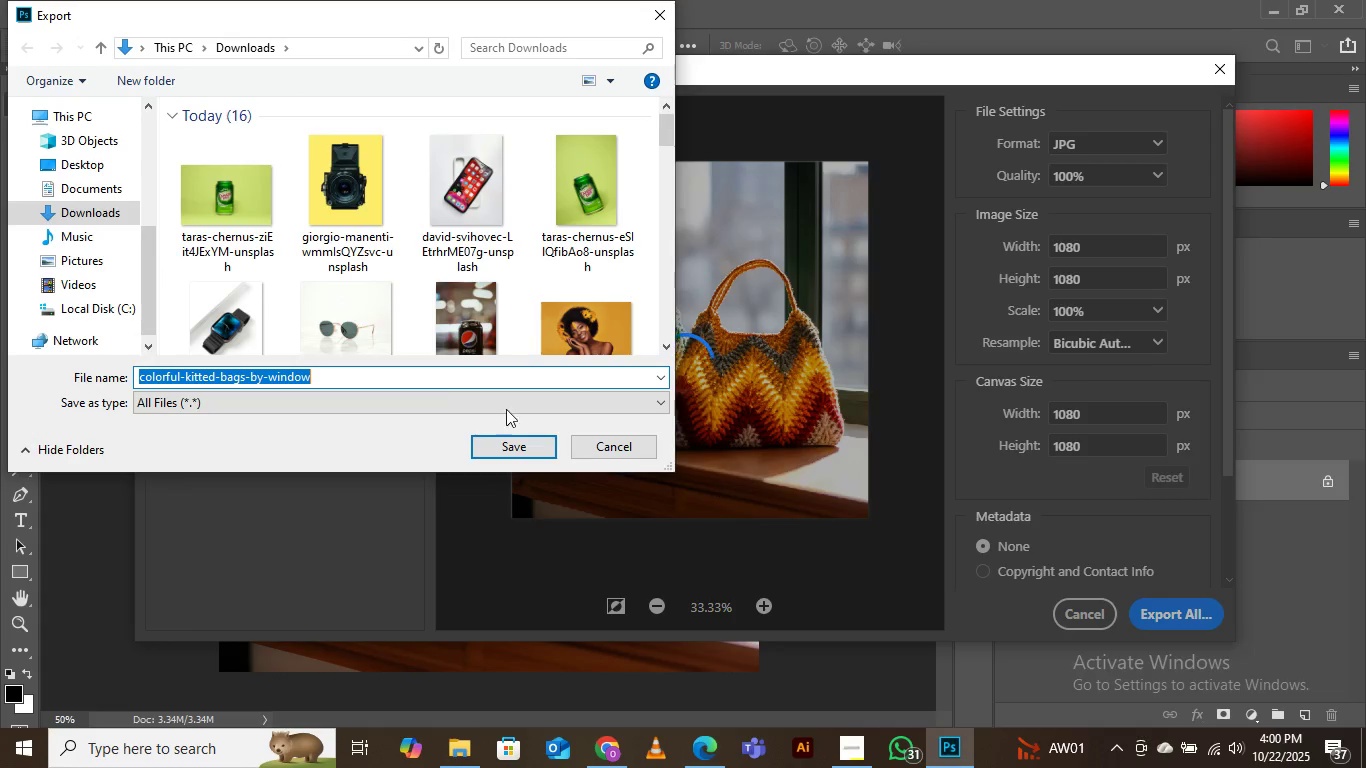 
wait(6.5)
 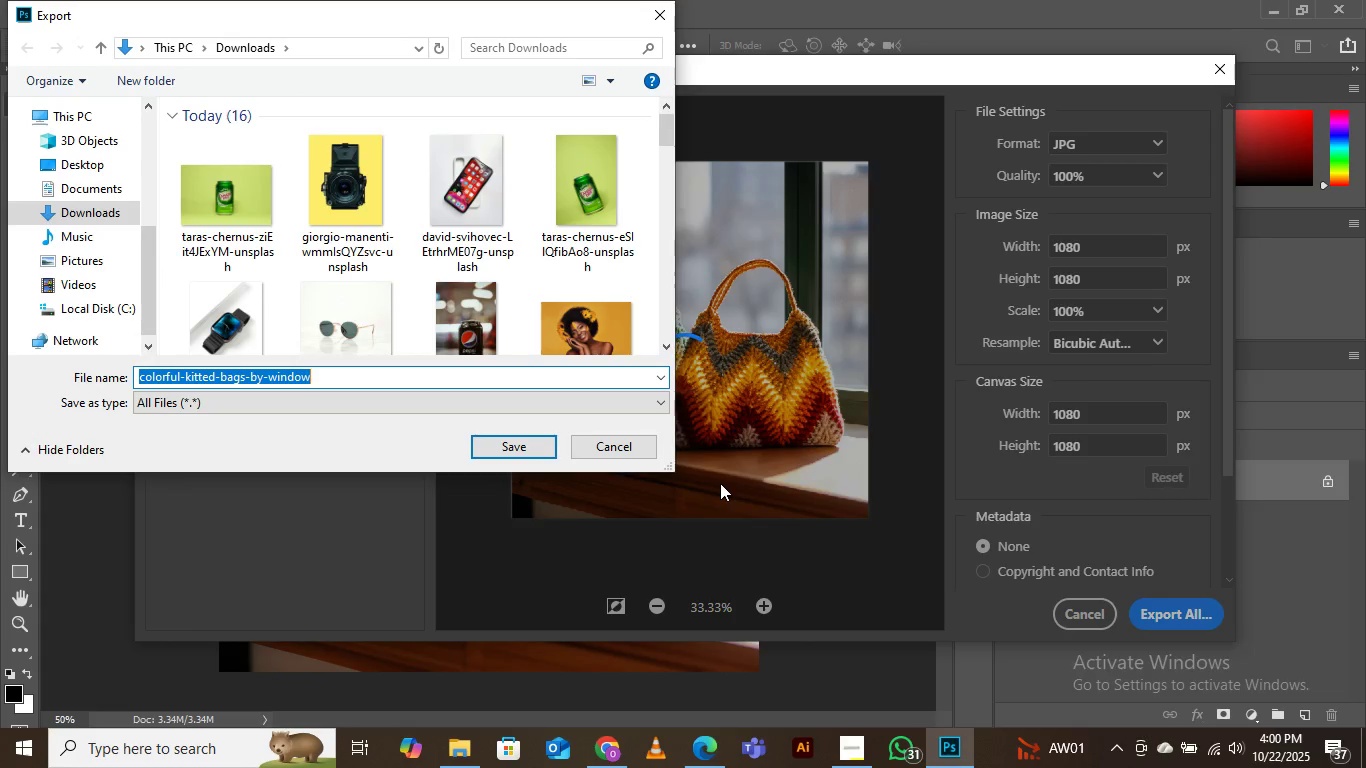 
scroll: coordinate [507, 243], scroll_direction: down, amount: 5.0
 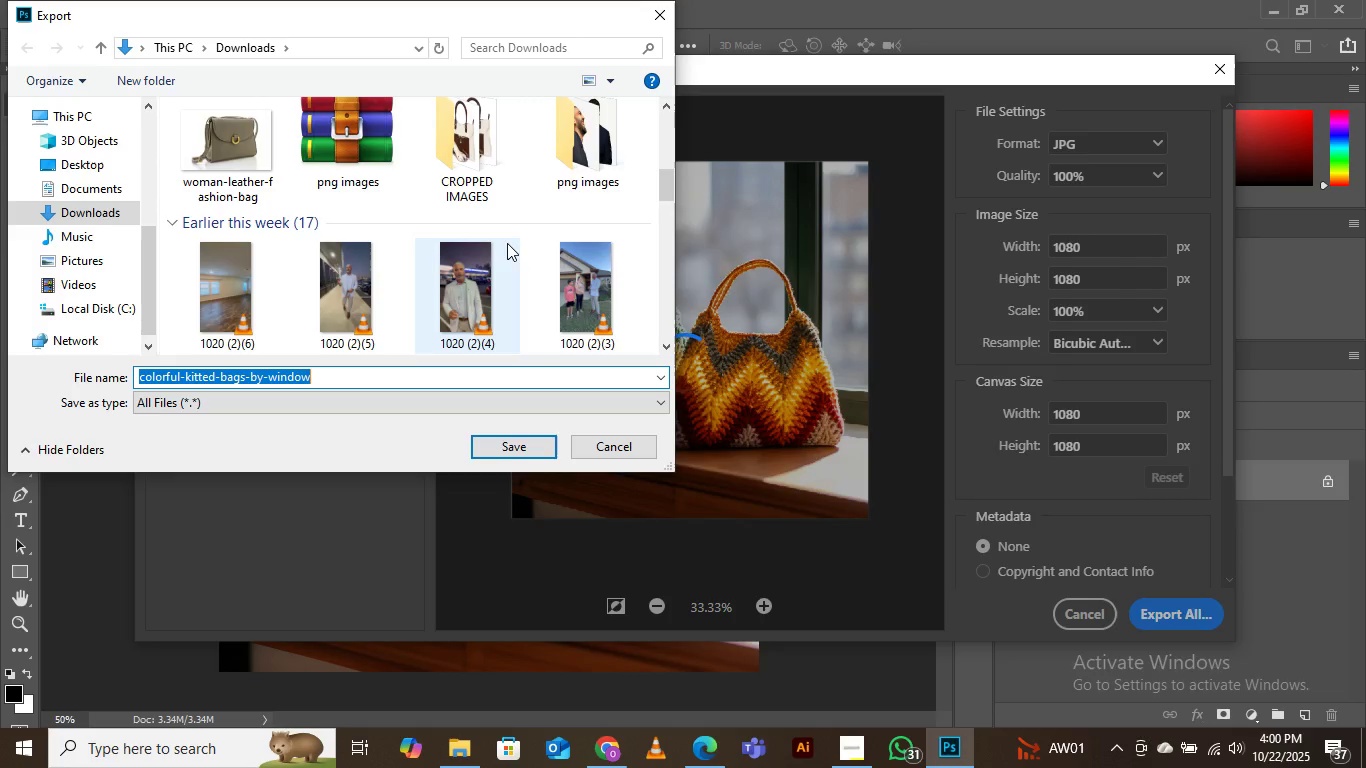 
scroll: coordinate [507, 242], scroll_direction: none, amount: 0.0
 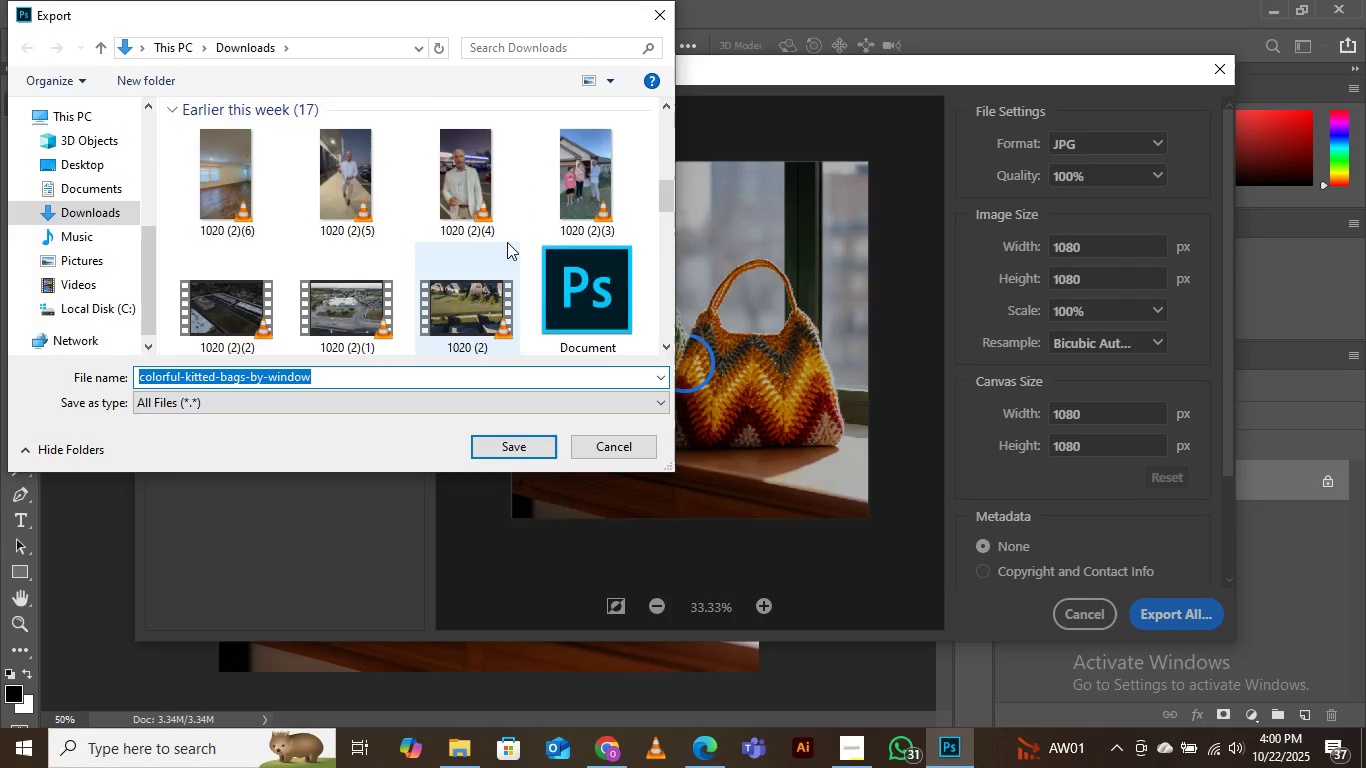 
scroll: coordinate [507, 242], scroll_direction: up, amount: 1.0
 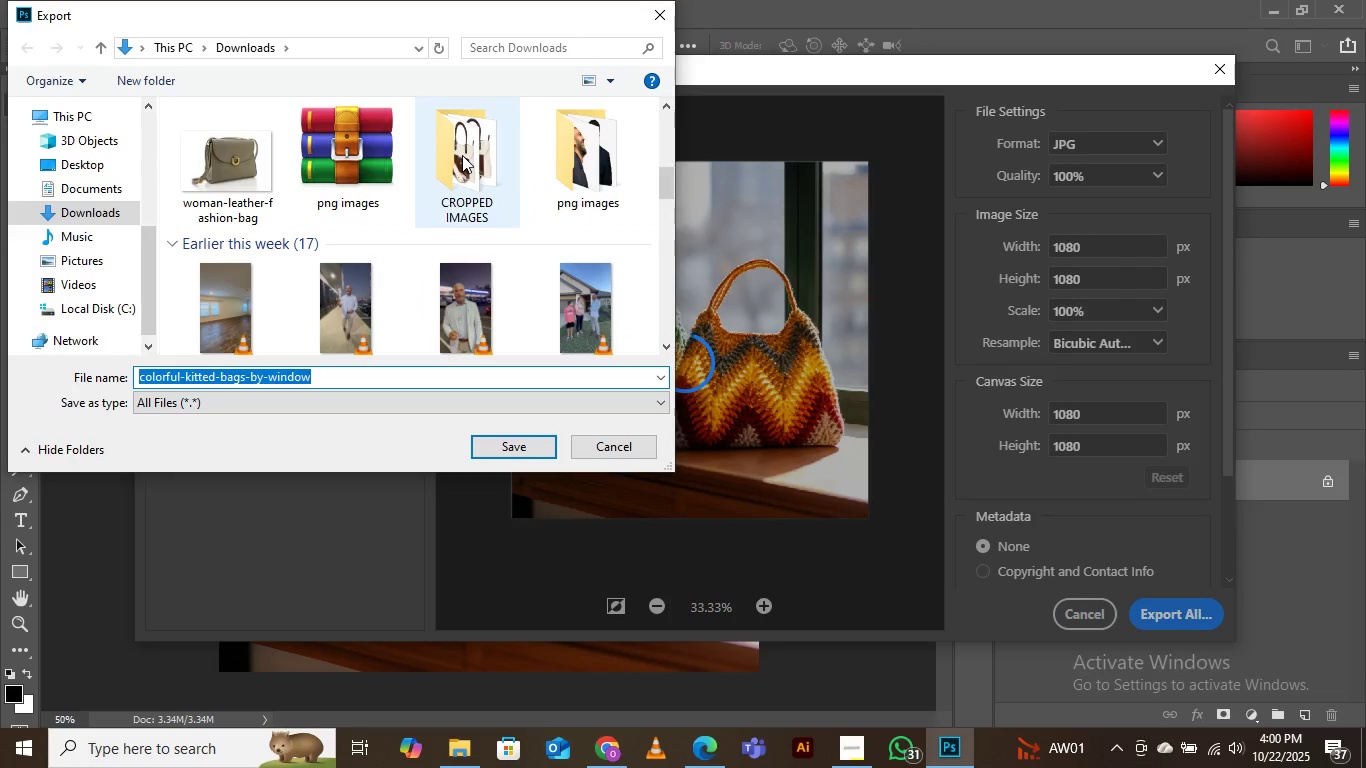 
double_click([462, 155])
 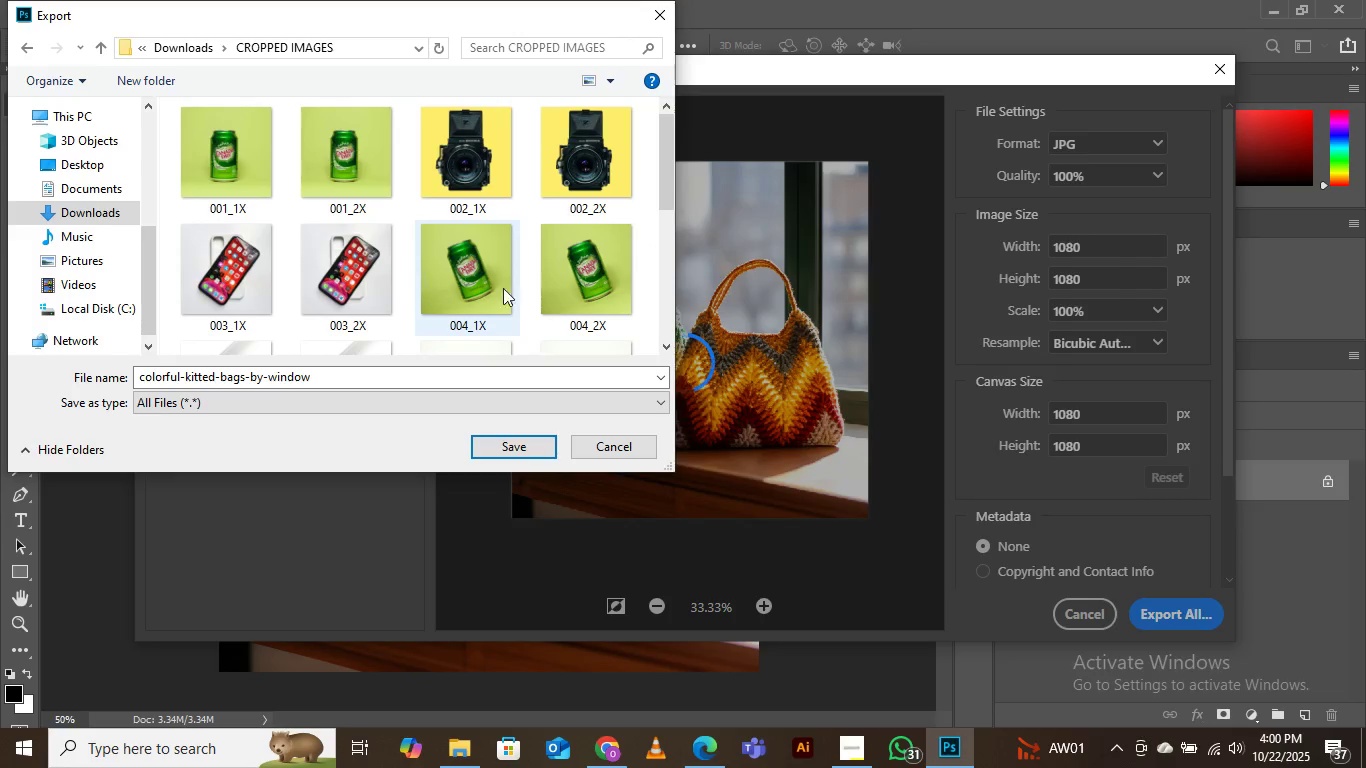 
scroll: coordinate [539, 274], scroll_direction: down, amount: 9.0
 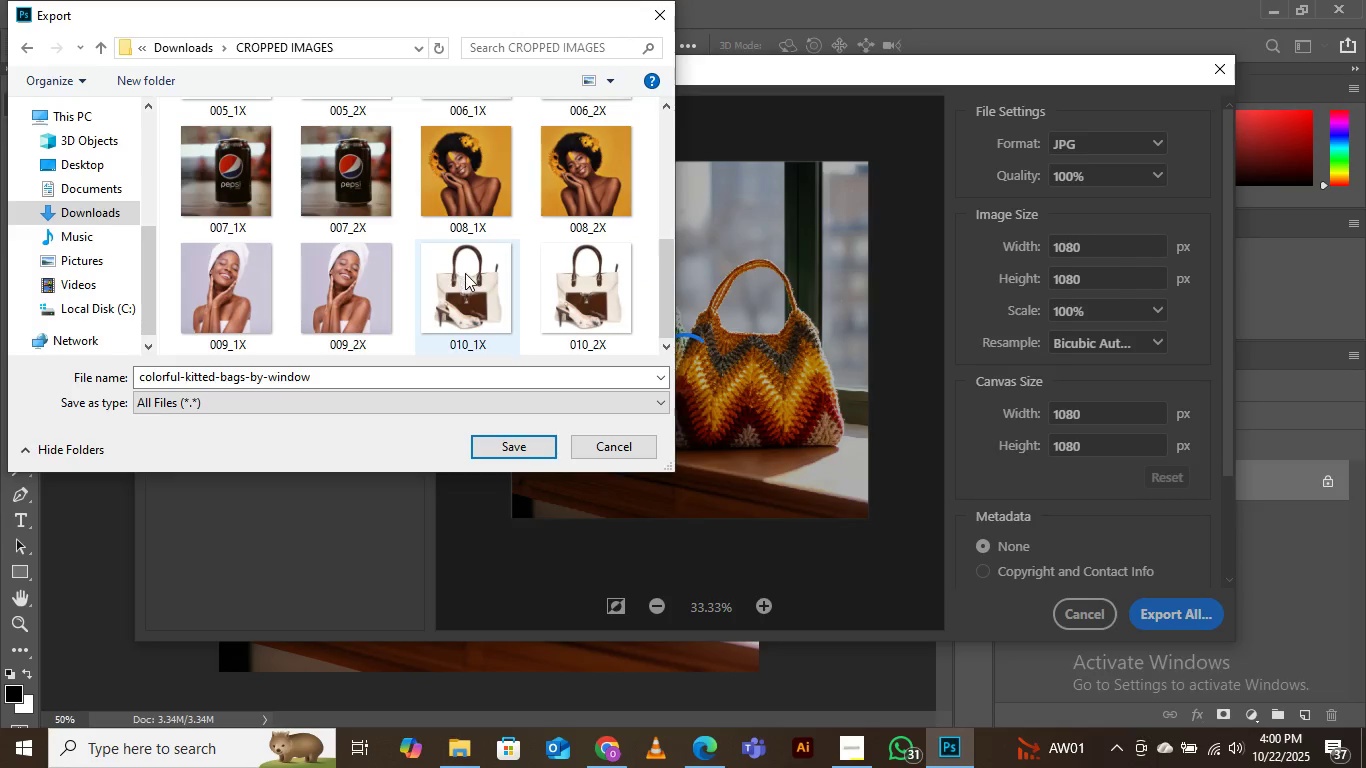 
left_click([465, 273])
 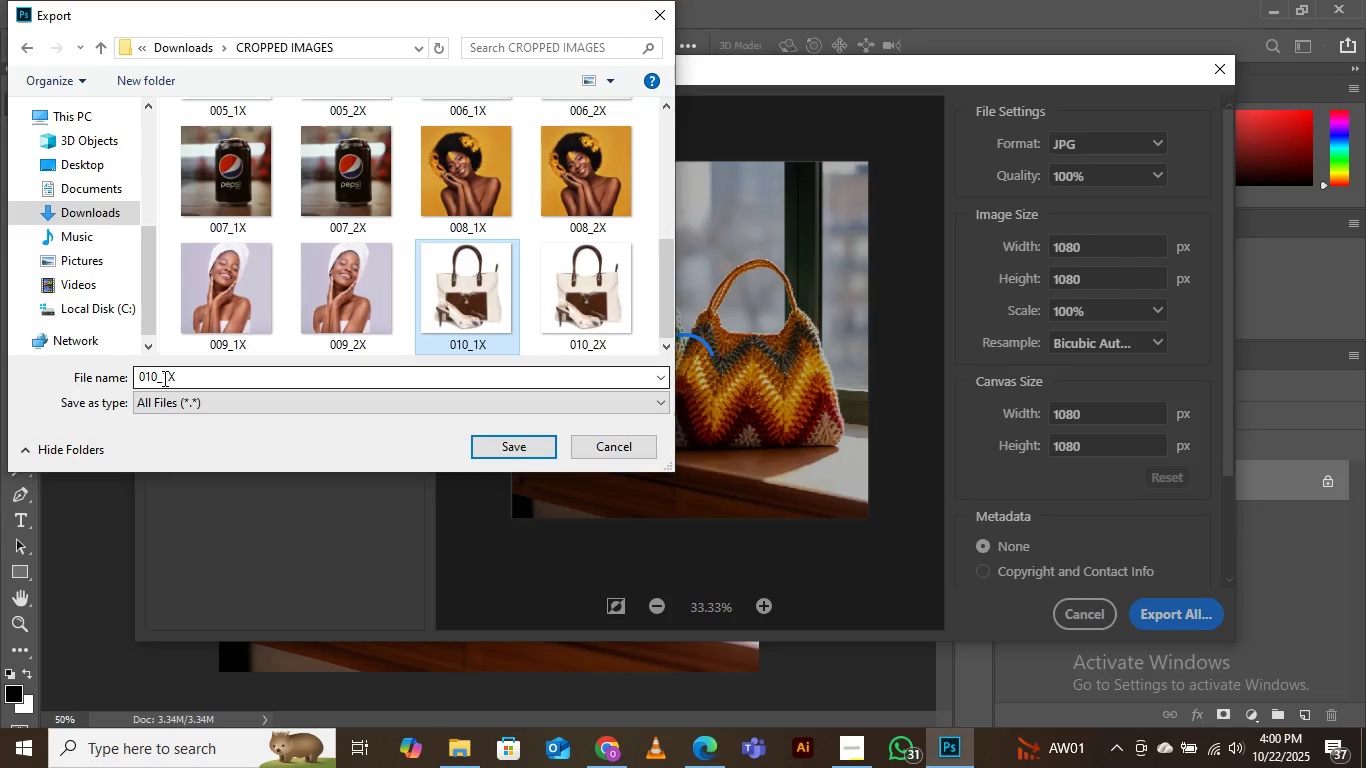 
left_click([163, 378])
 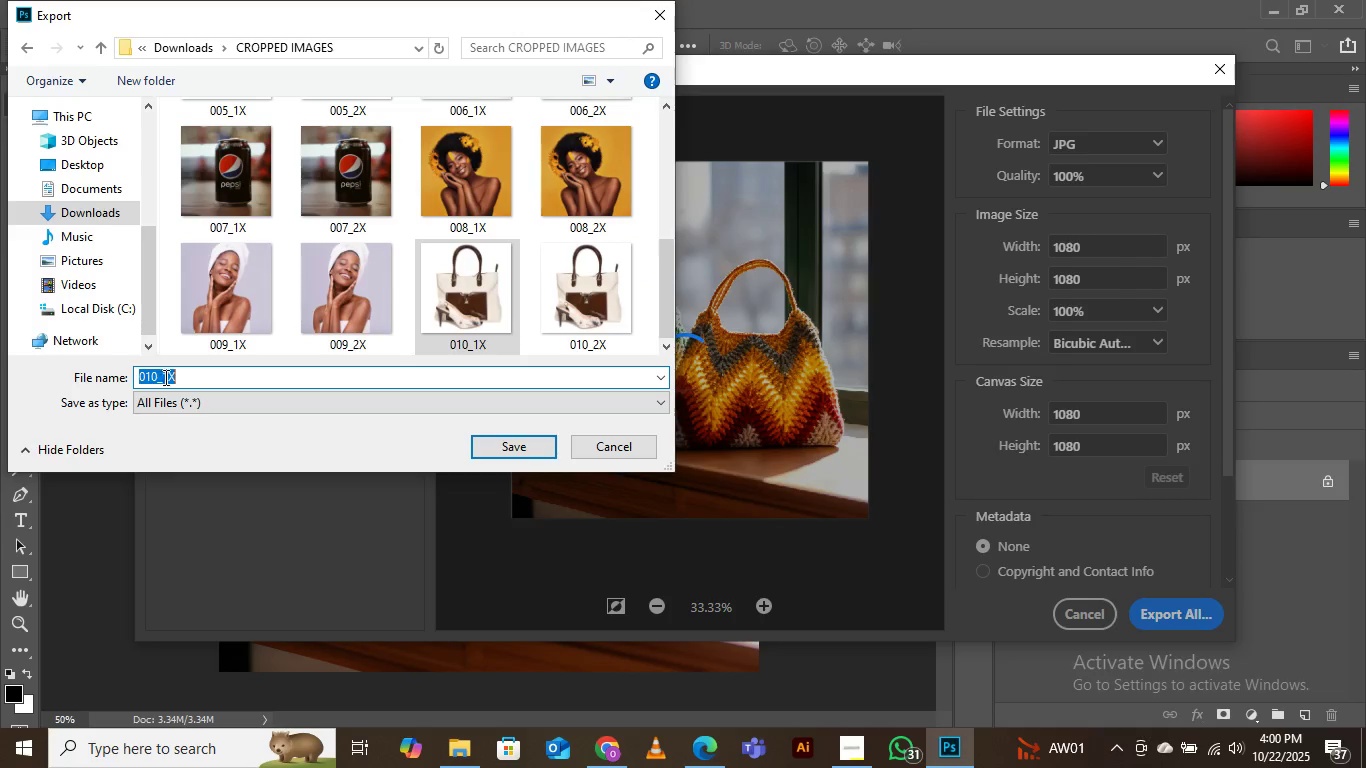 
left_click([164, 377])
 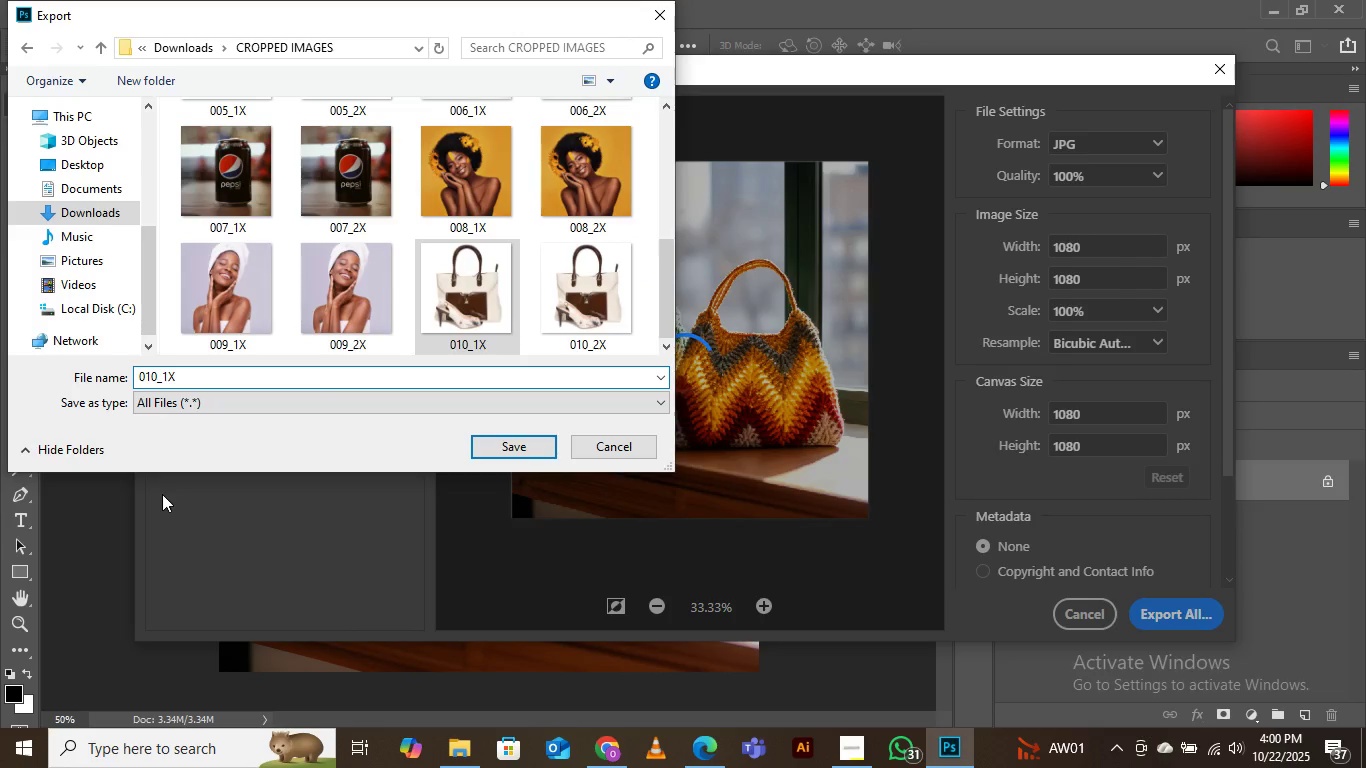 
key(ArrowLeft)
 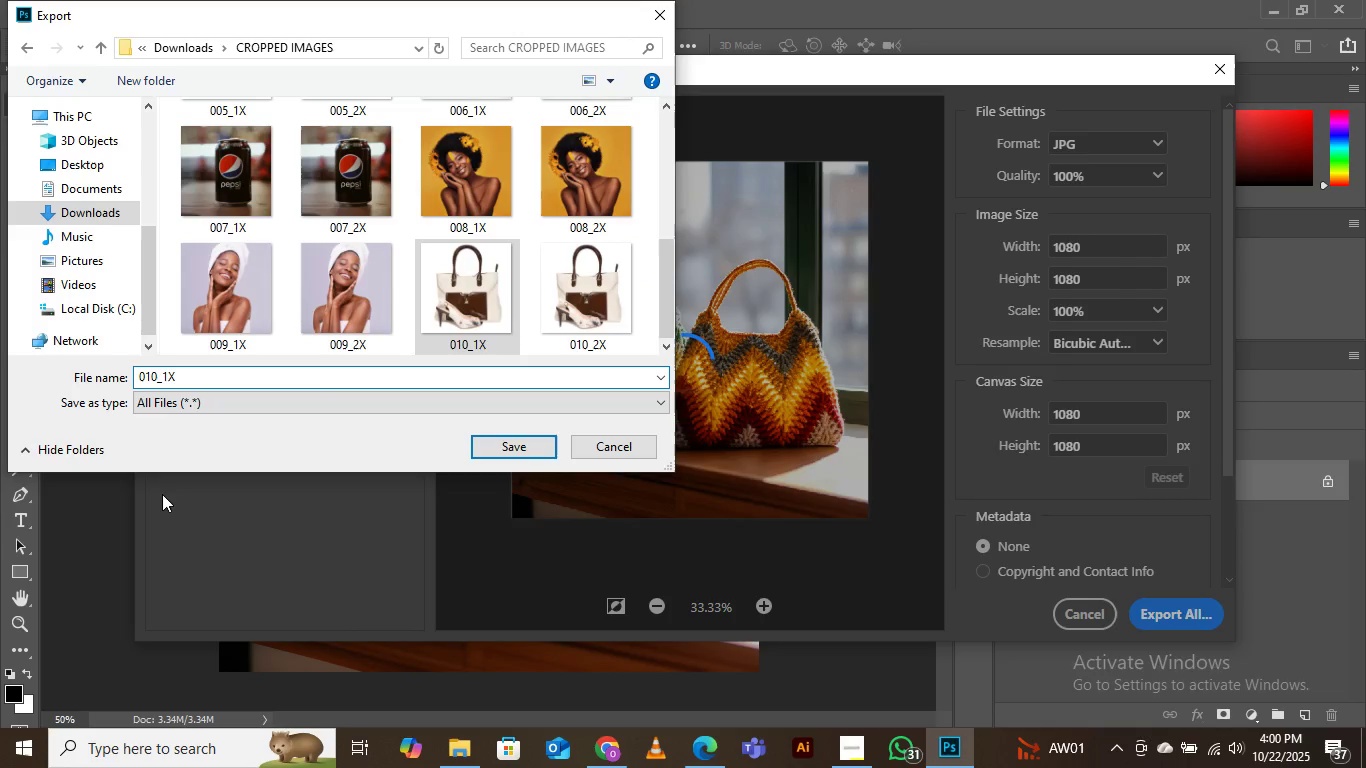 
key(Backspace)
 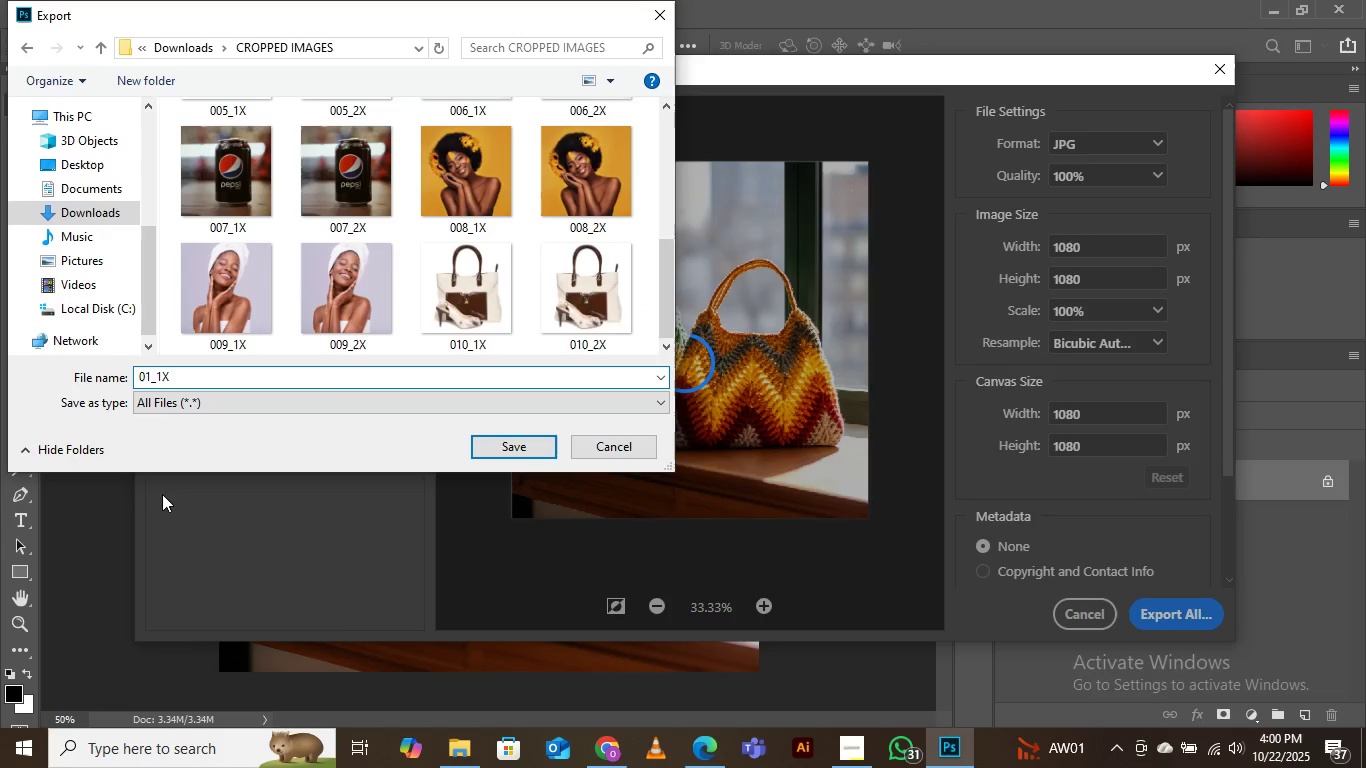 
key(1)
 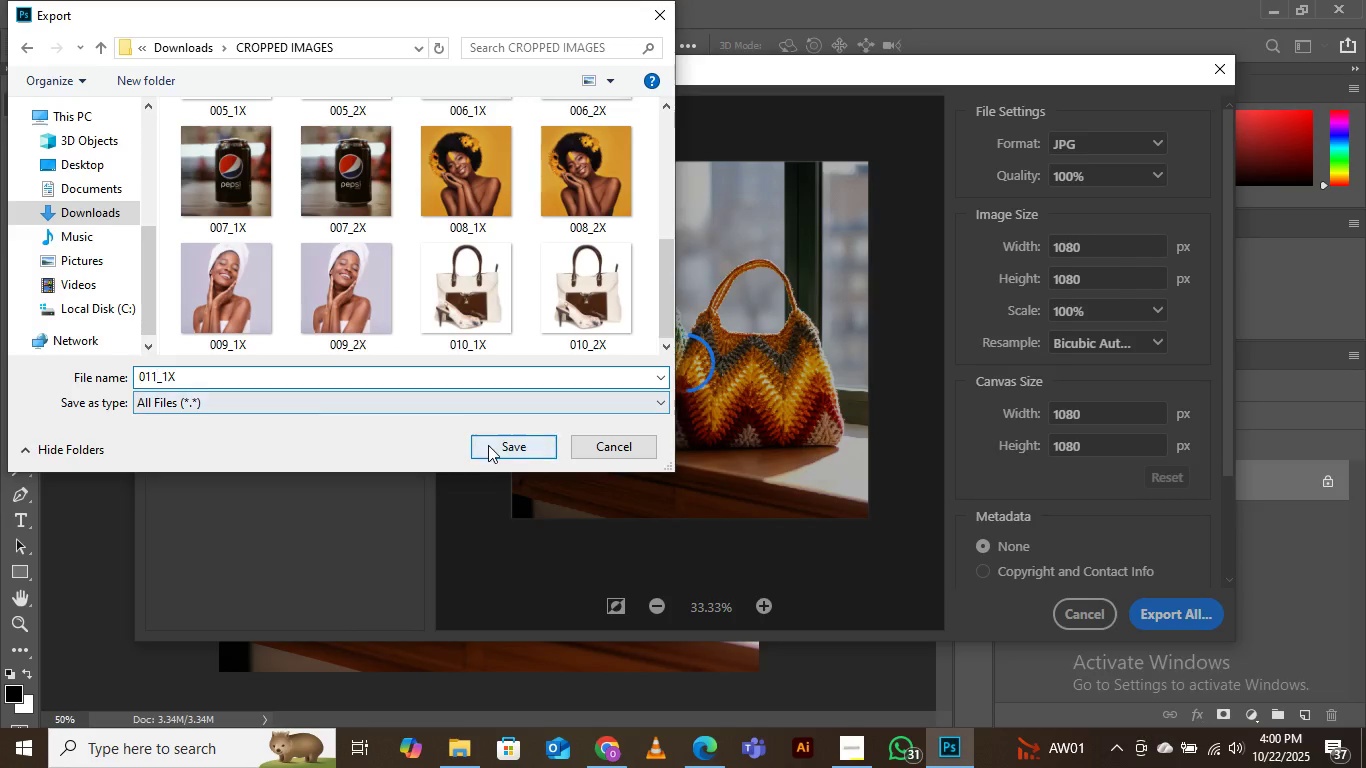 
left_click([489, 444])
 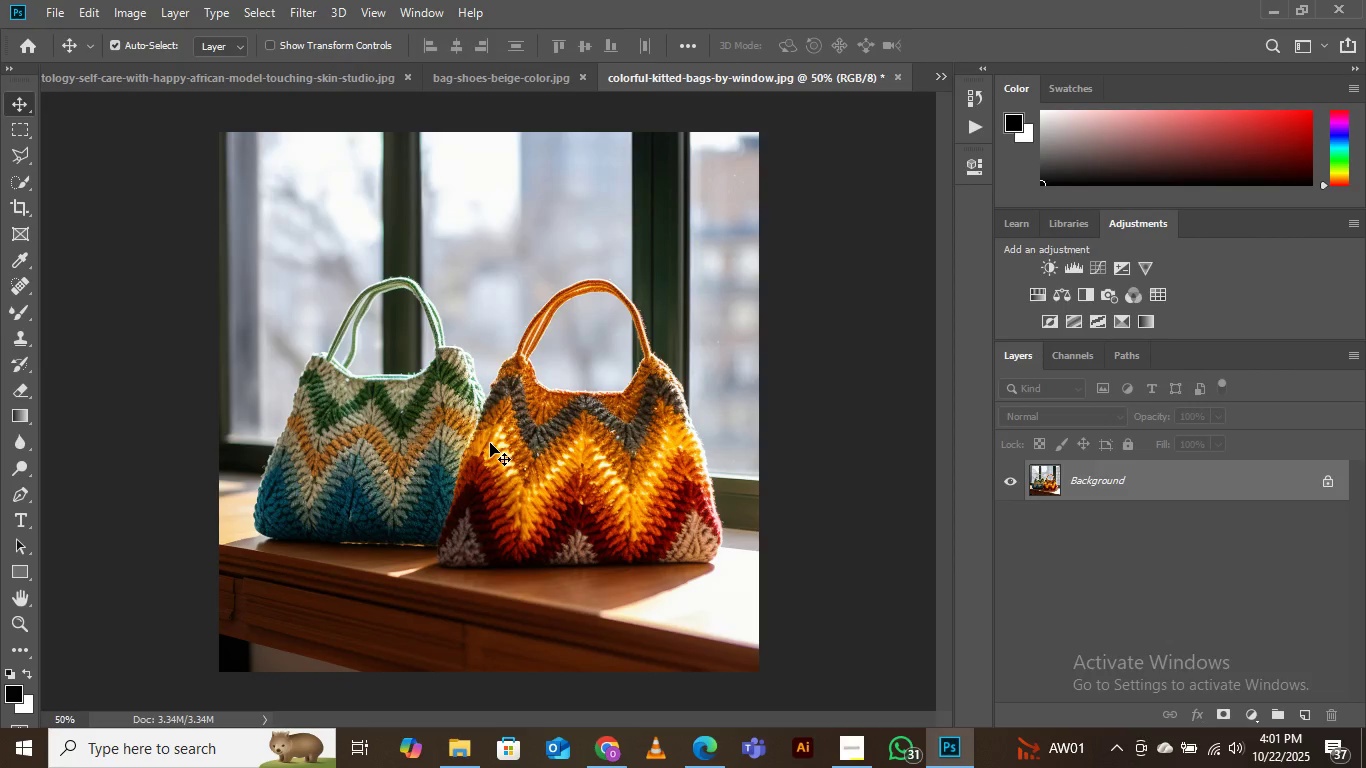 
wait(7.37)
 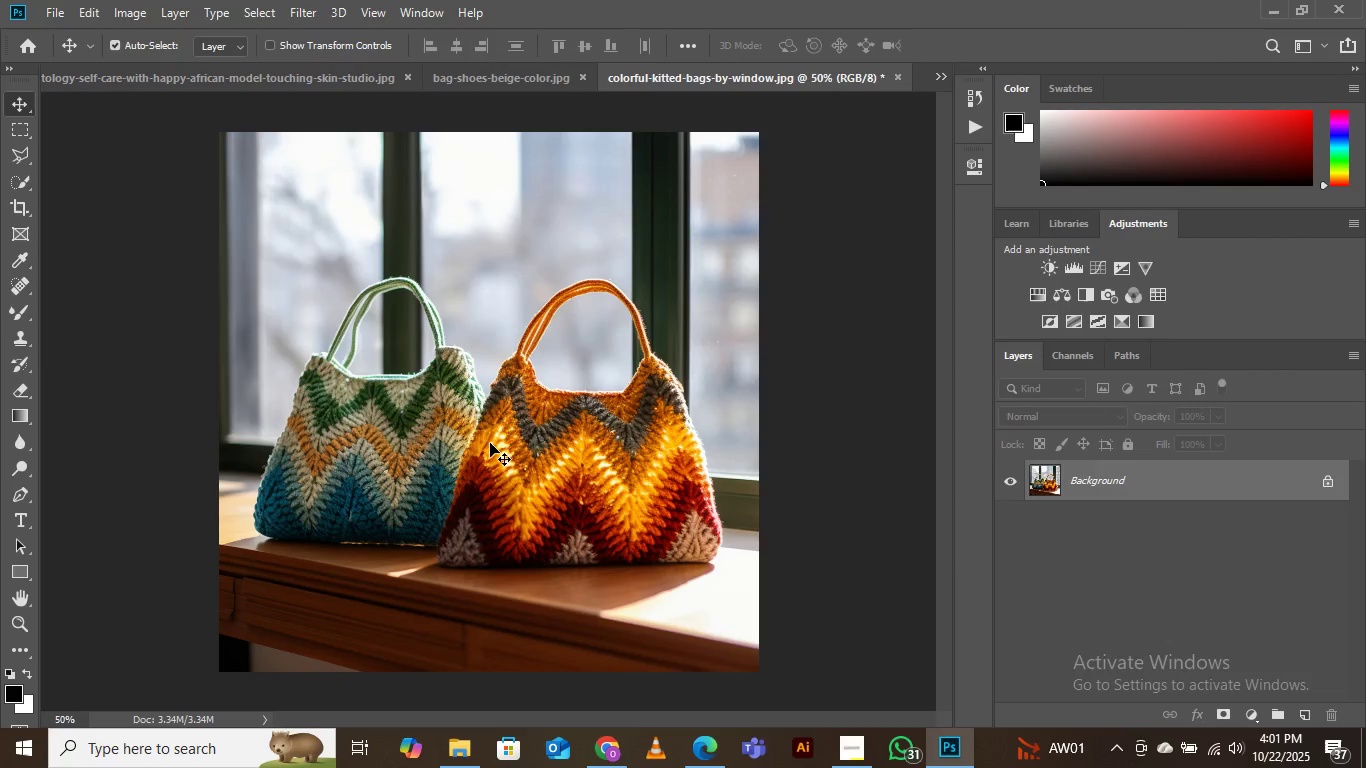 
left_click([51, 9])
 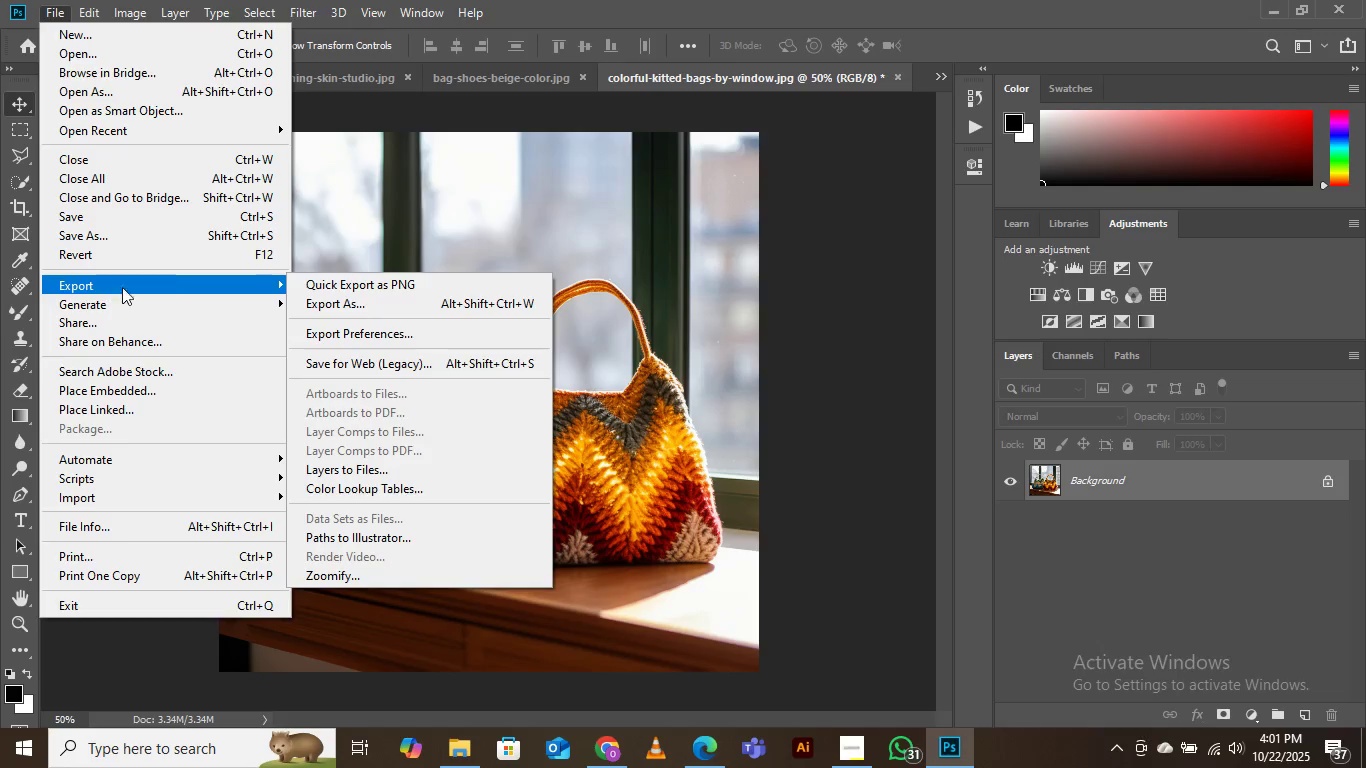 
left_click([401, 312])
 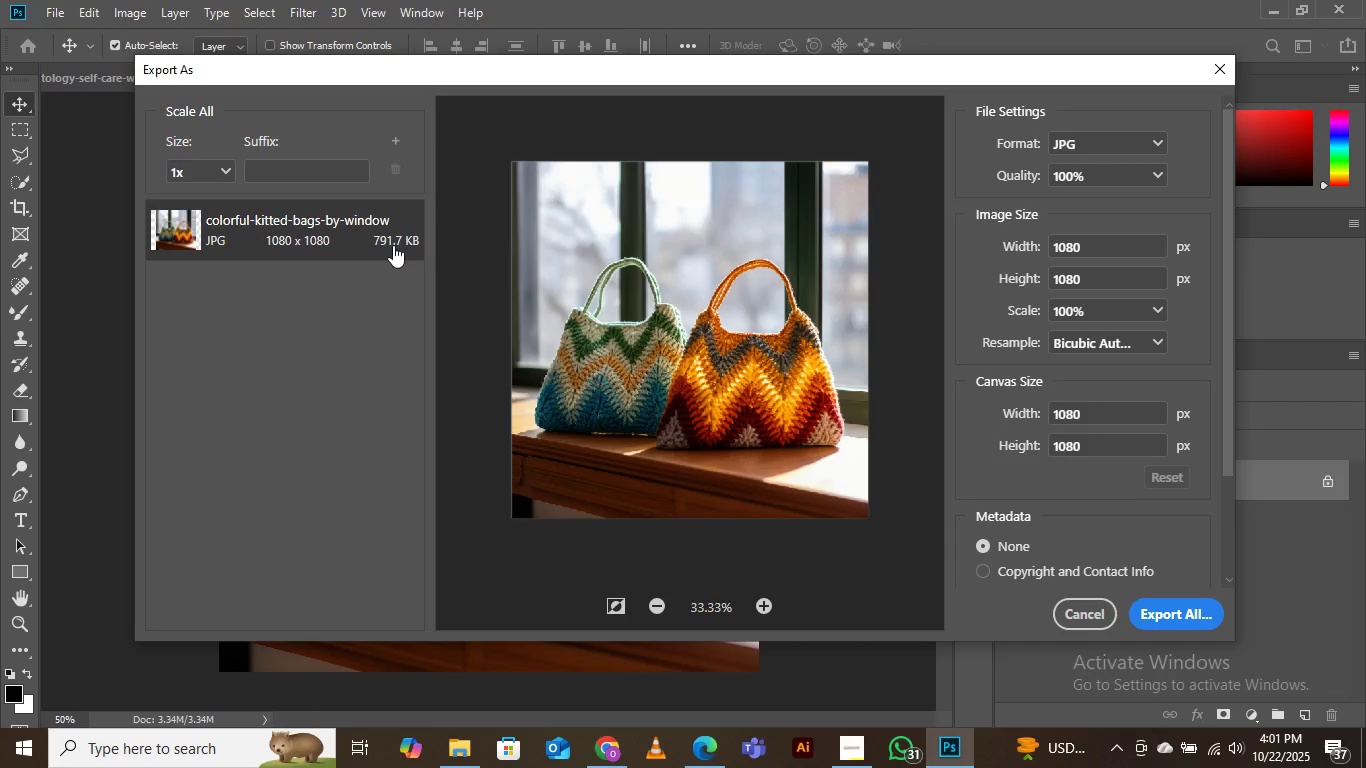 
wait(16.59)
 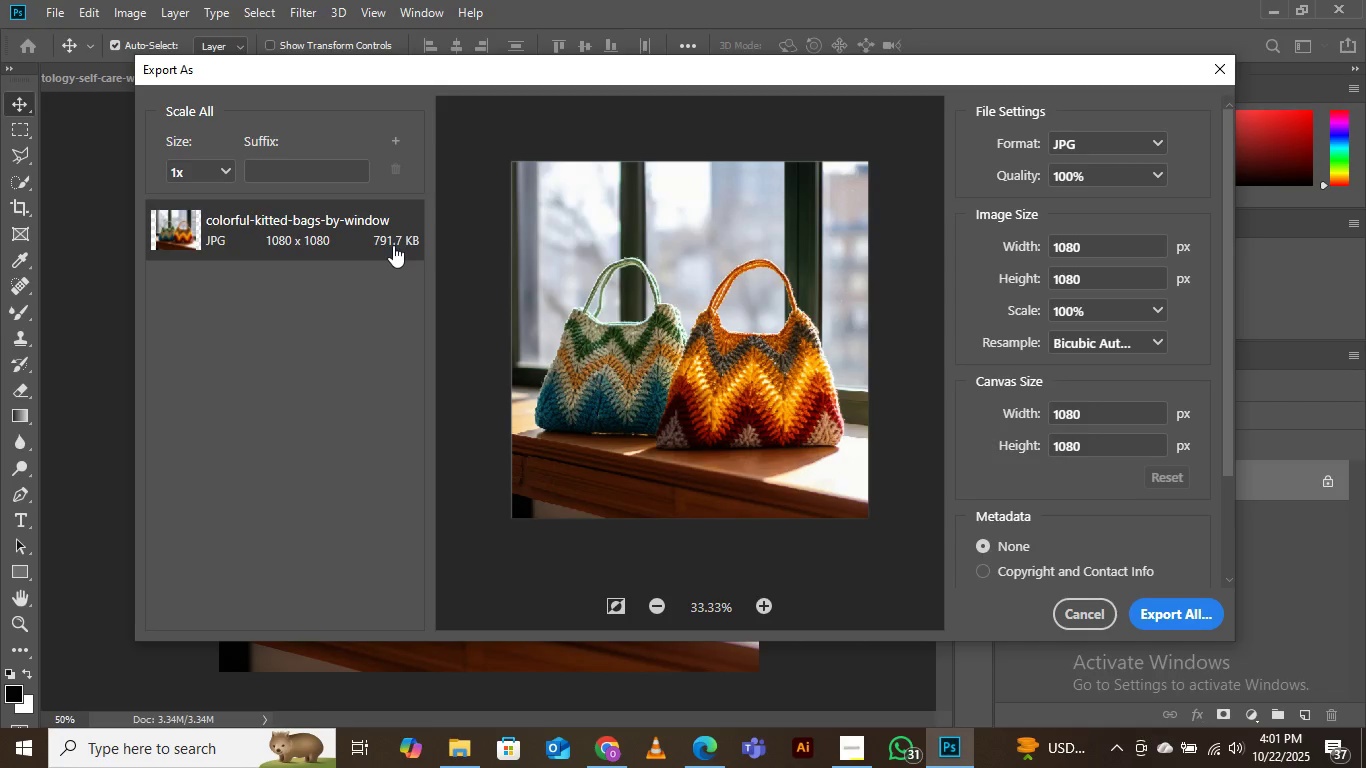 
left_click([230, 166])
 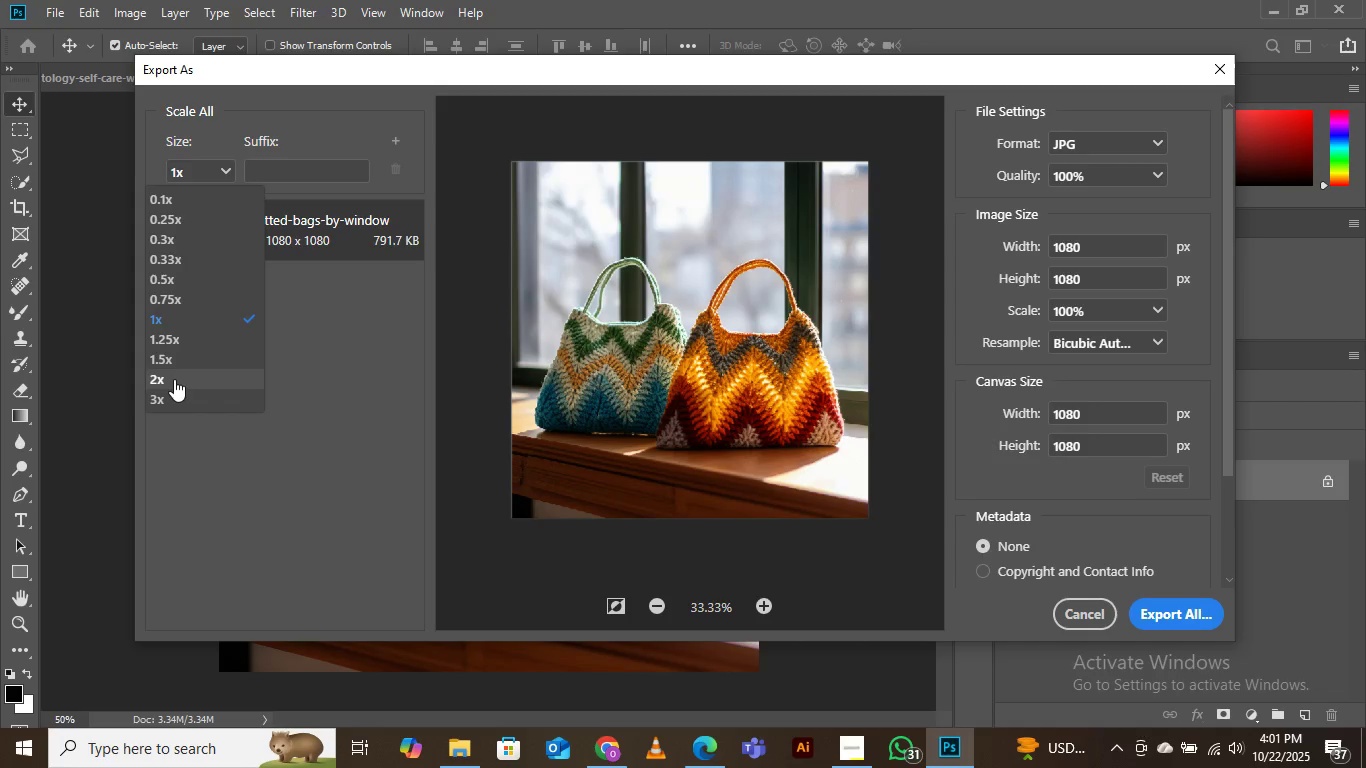 
left_click([174, 380])
 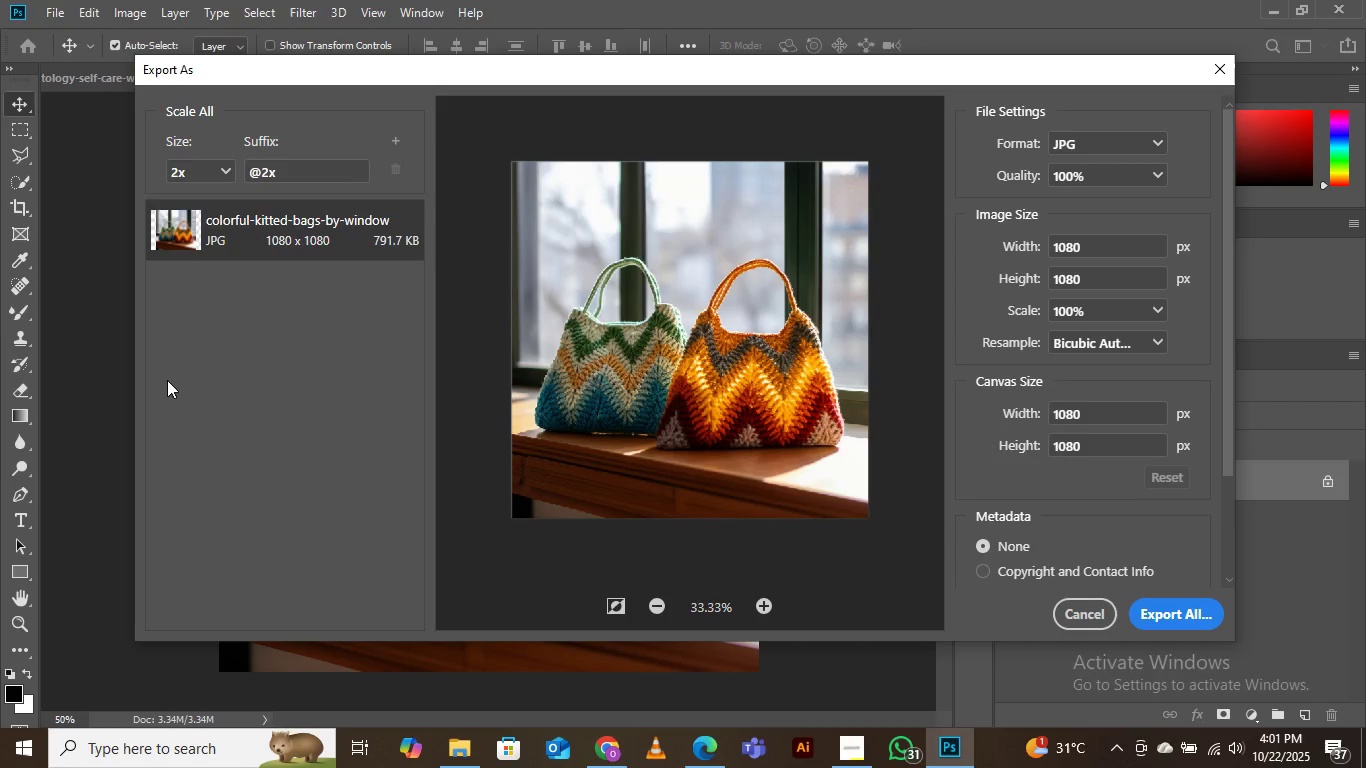 
wait(14.22)
 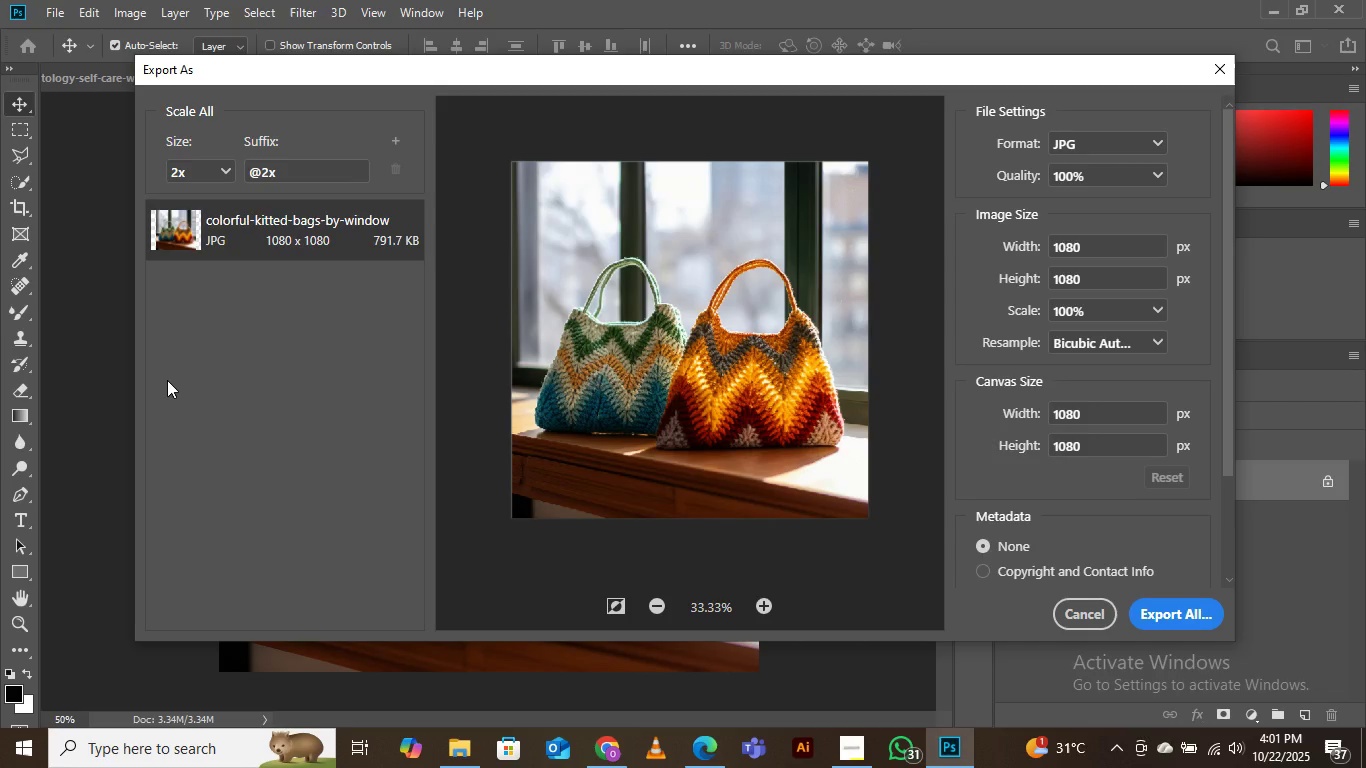 
left_click([1160, 618])
 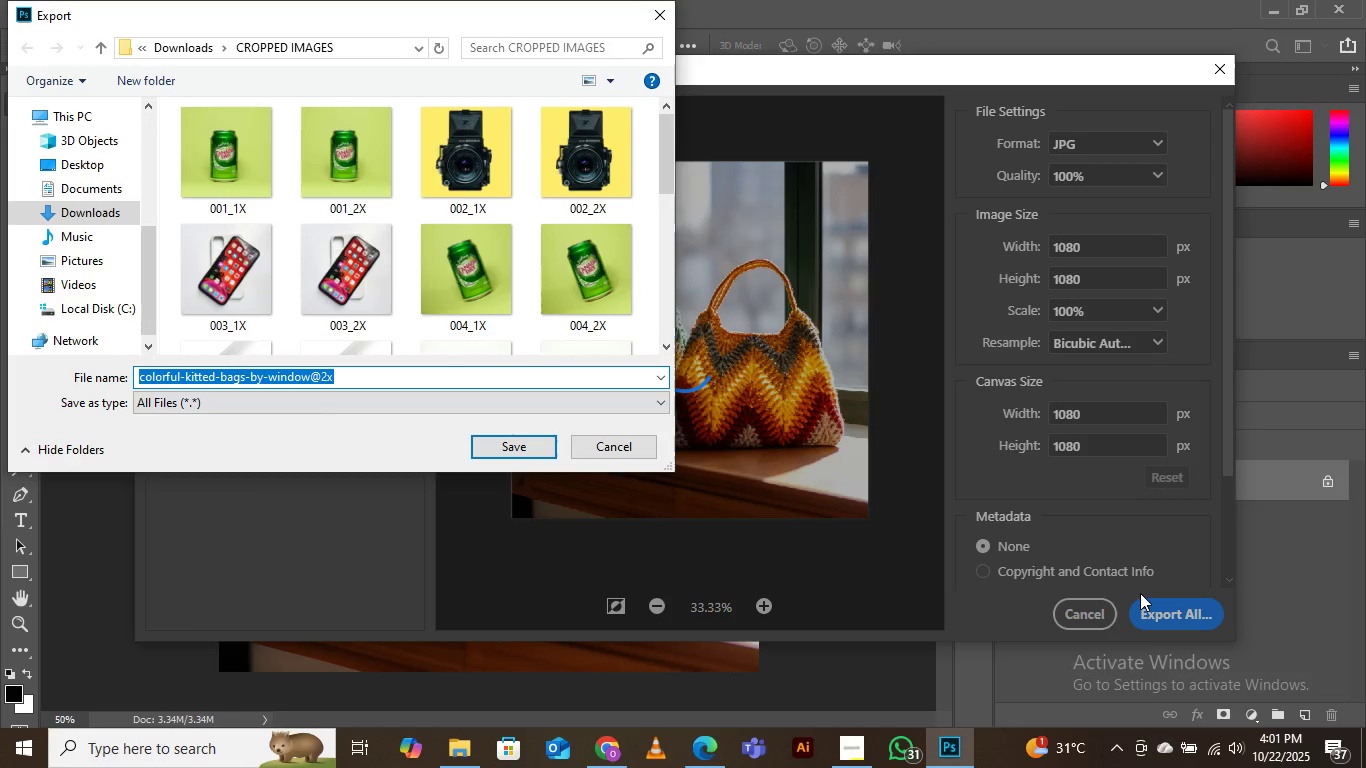 
wait(9.43)
 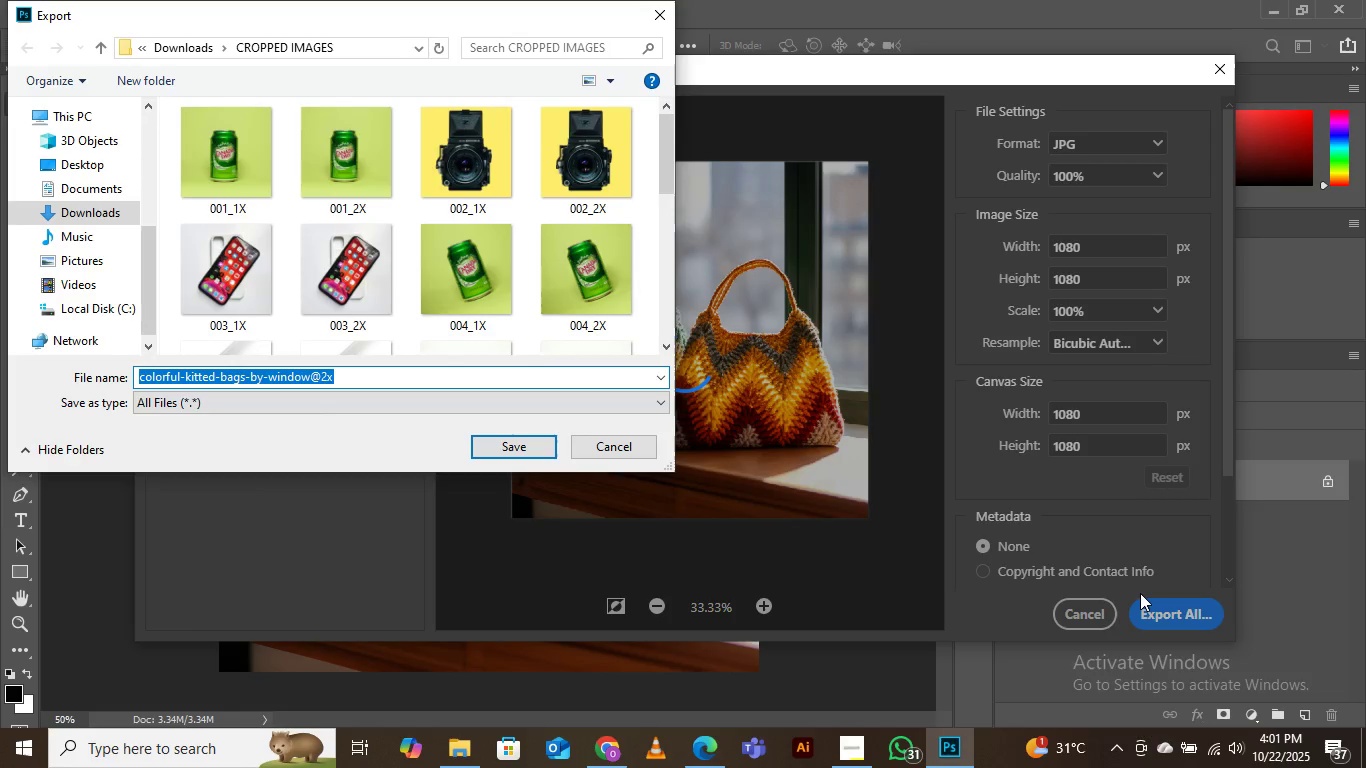 
mouse_move([466, 207])
 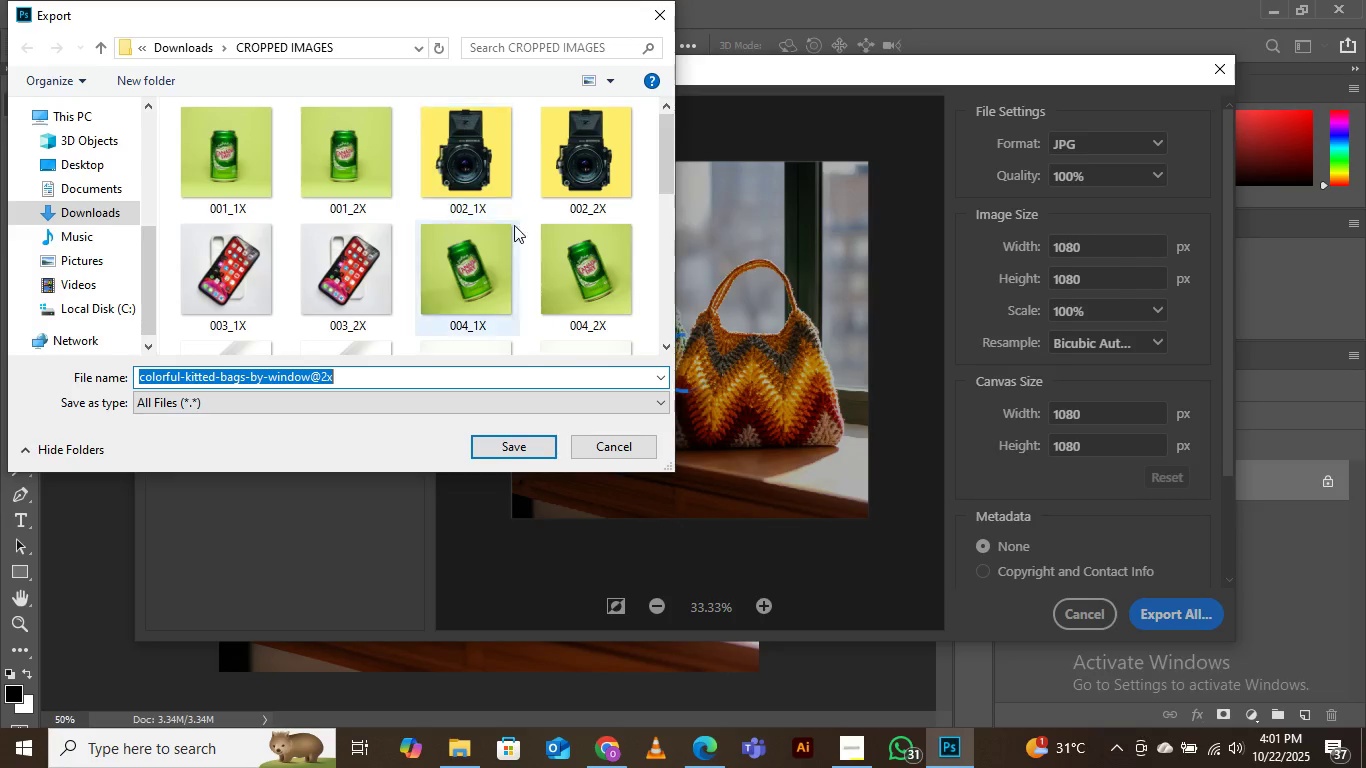 
scroll: coordinate [554, 233], scroll_direction: down, amount: 7.0
 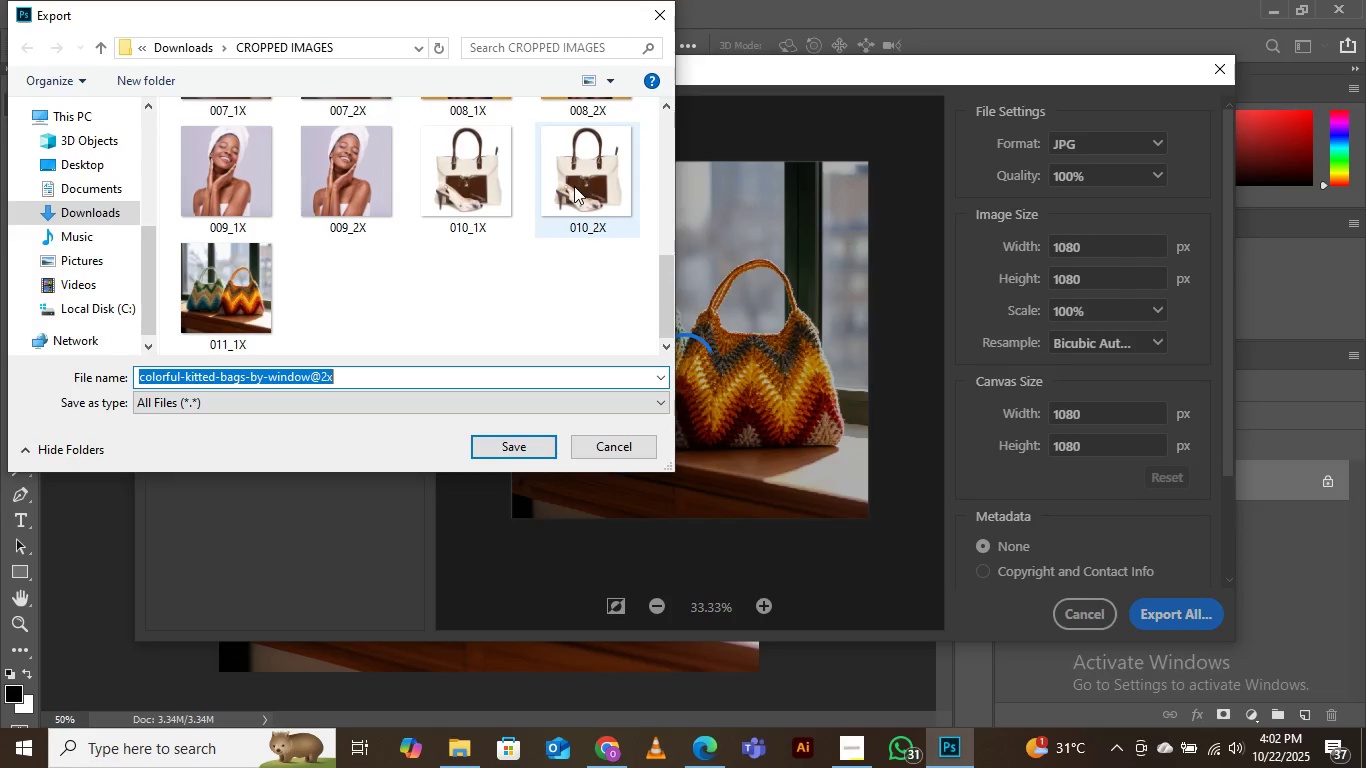 
left_click([600, 178])
 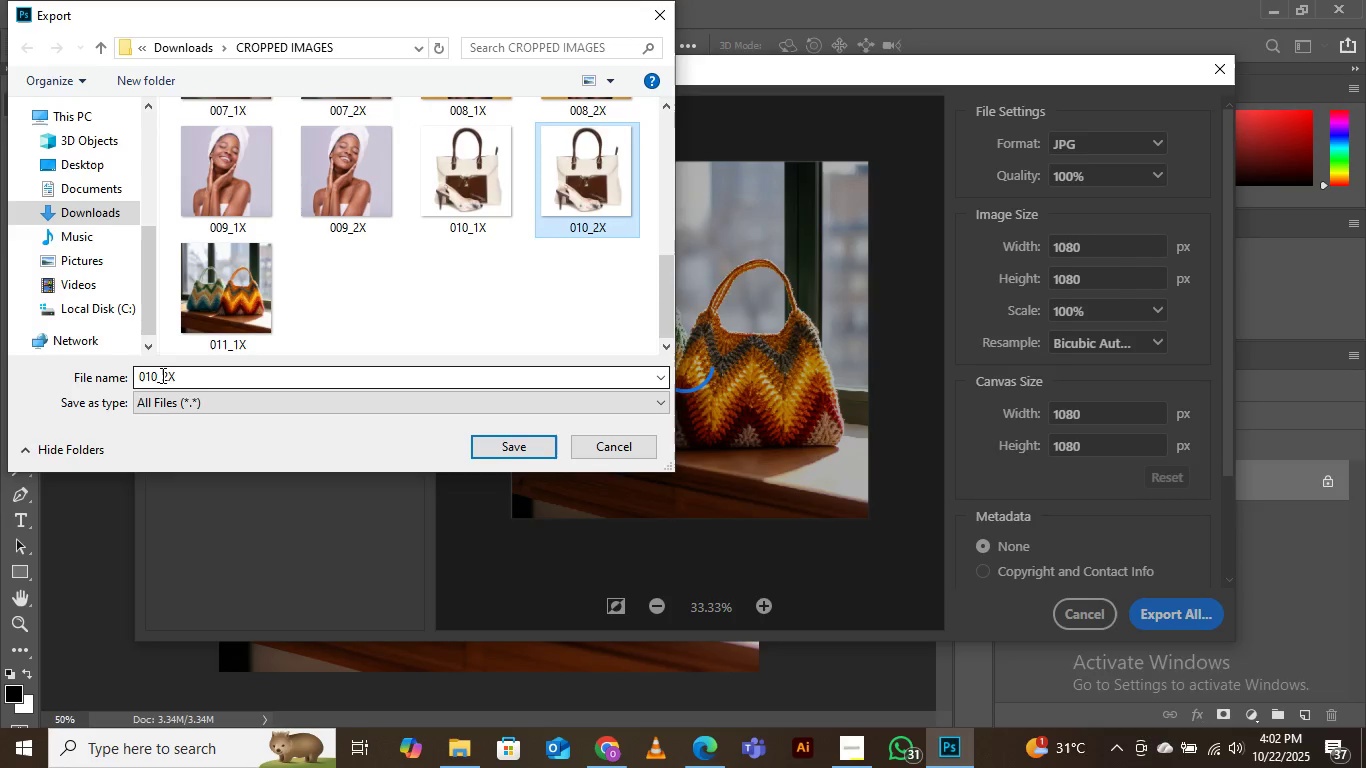 
left_click([161, 375])
 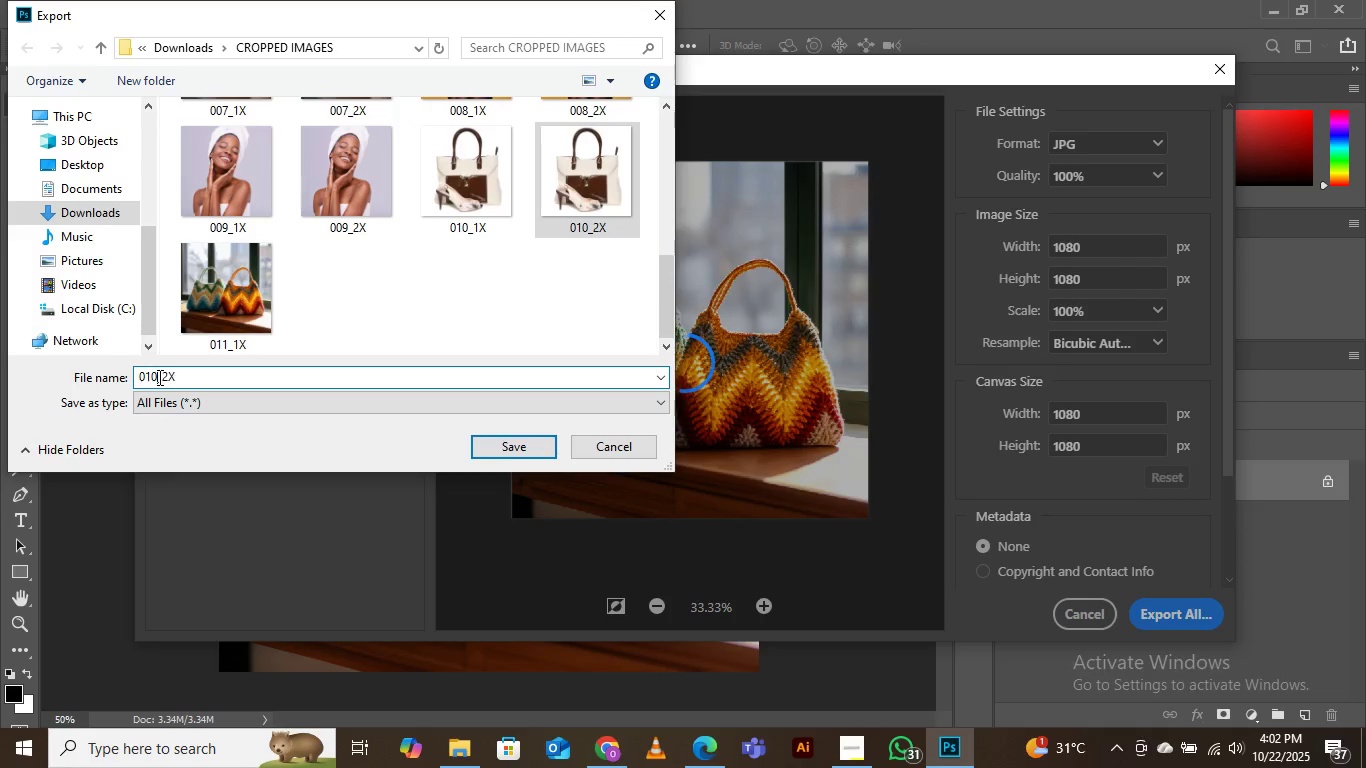 
double_click([158, 377])
 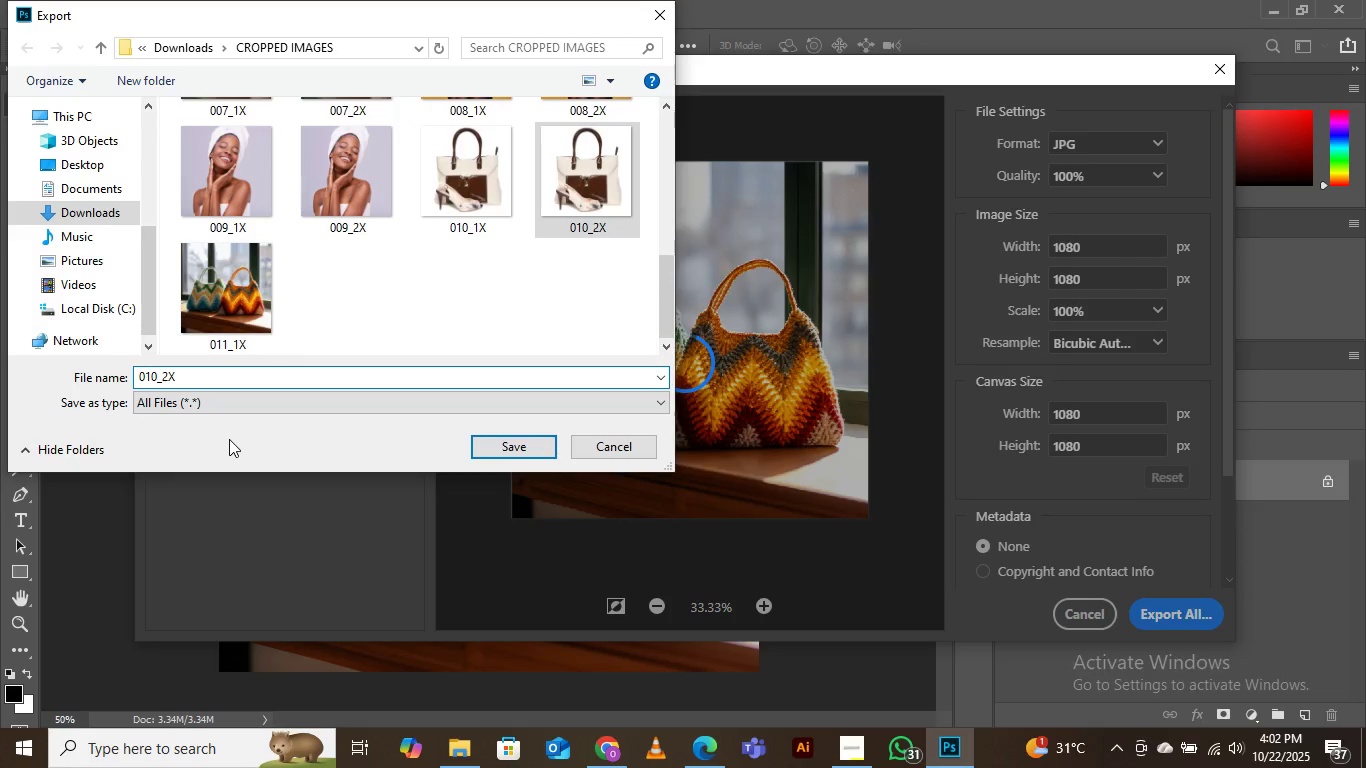 
key(Backspace)
 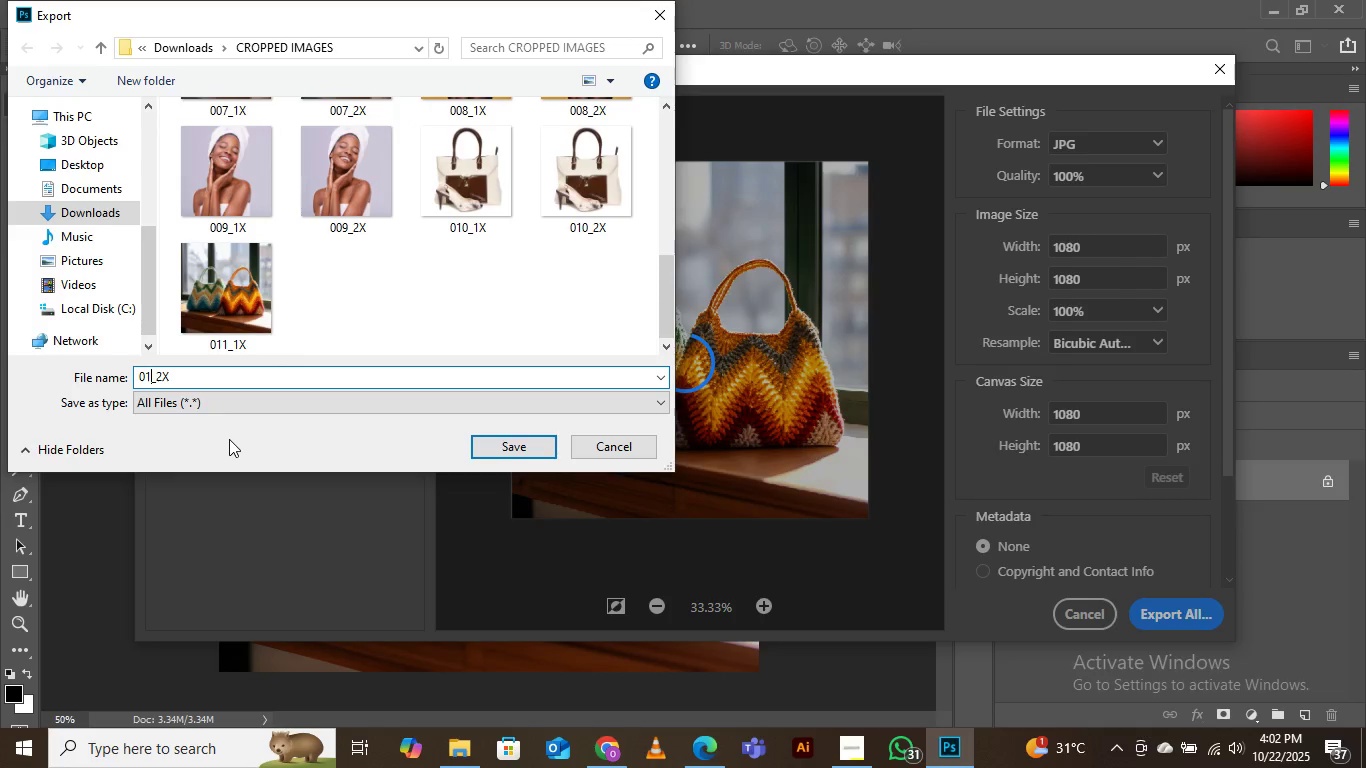 
key(1)
 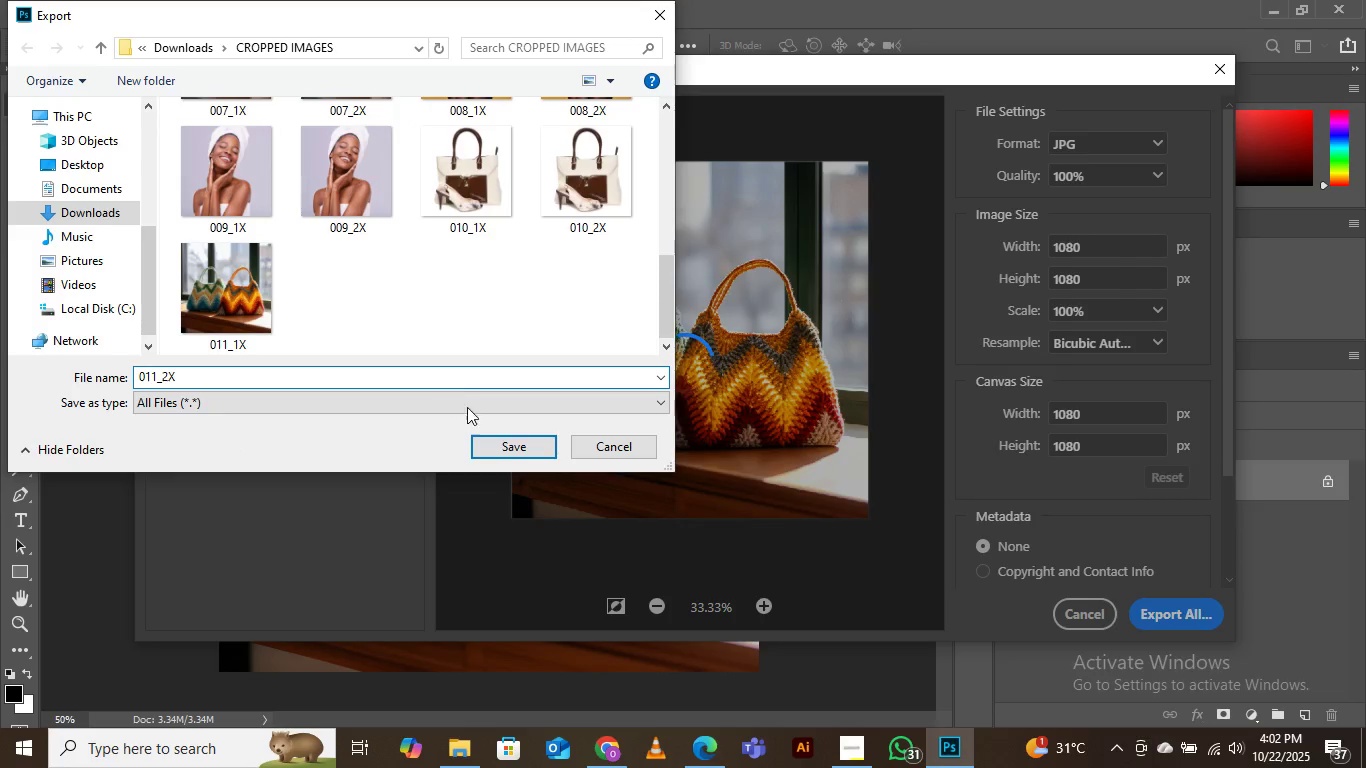 
left_click([515, 448])
 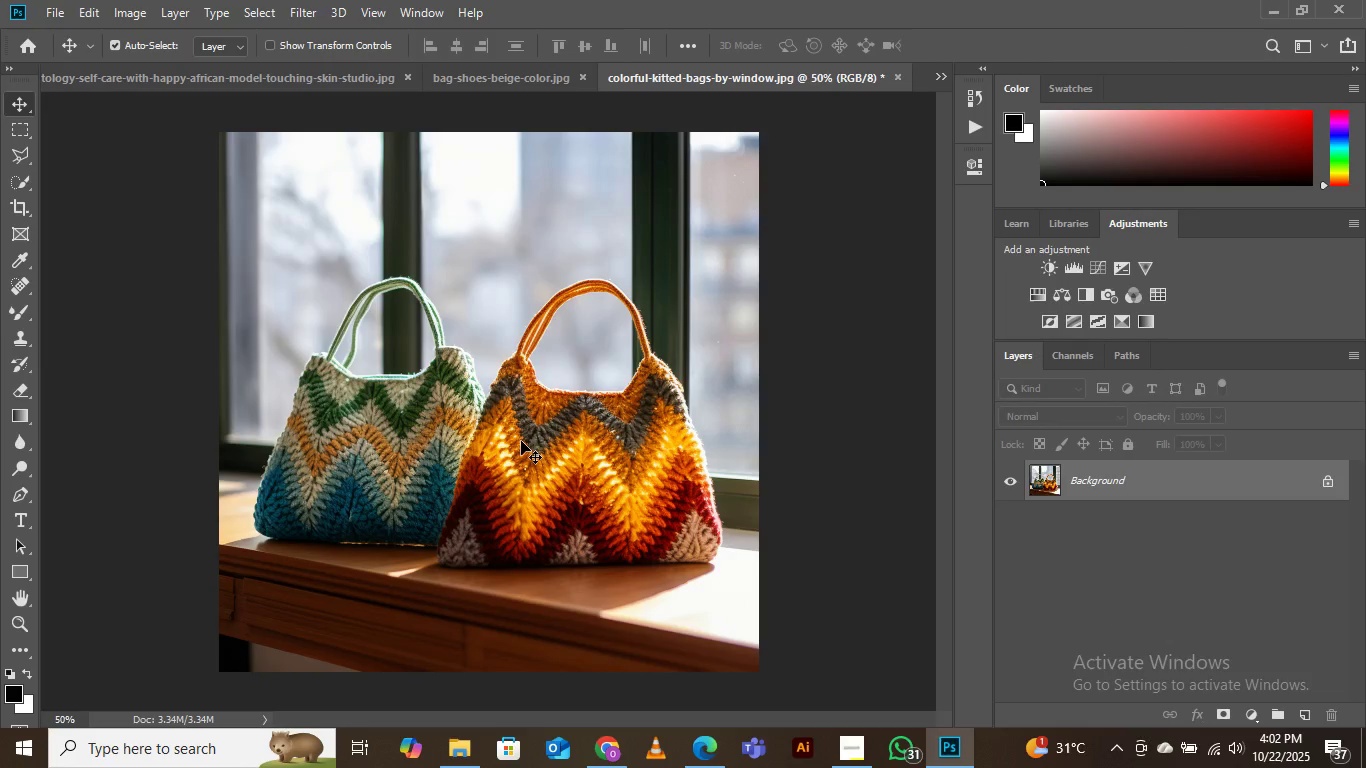 
wait(10.01)
 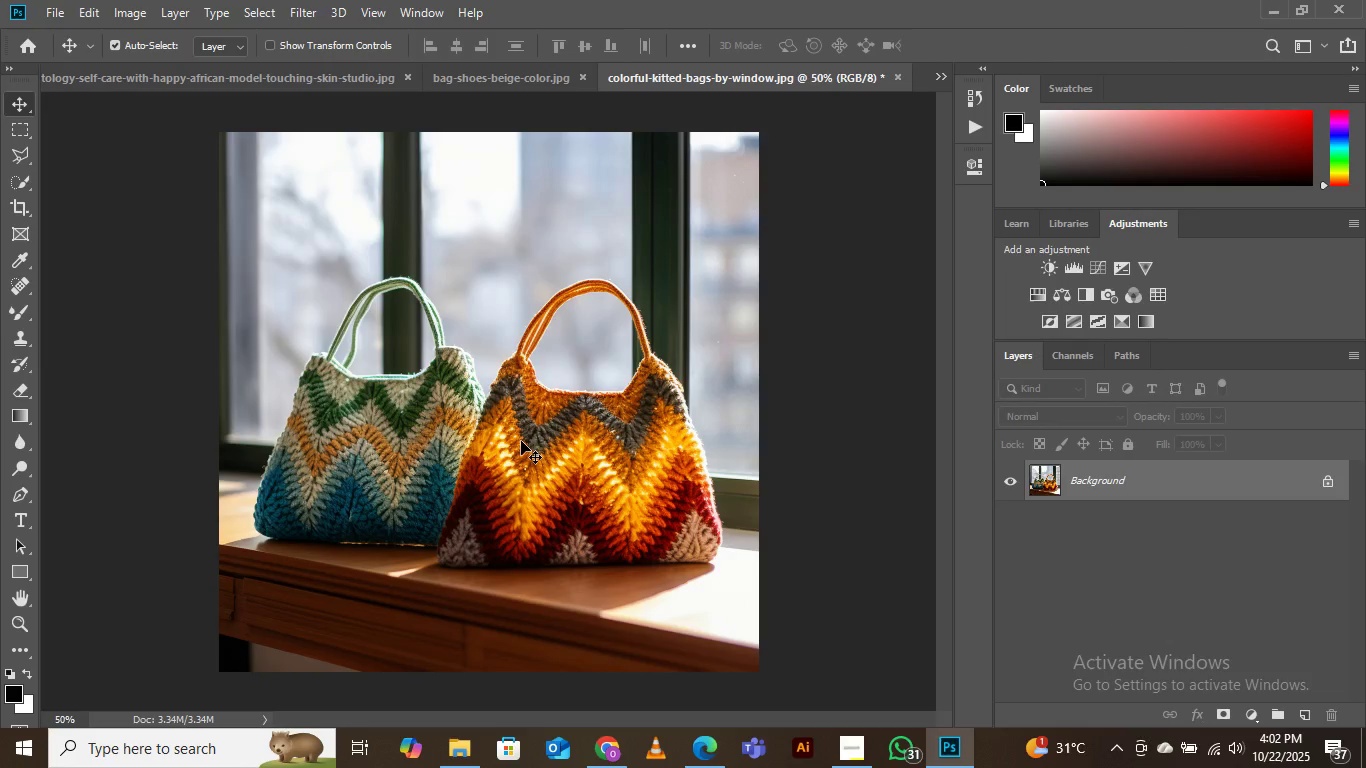 
left_click([939, 82])
 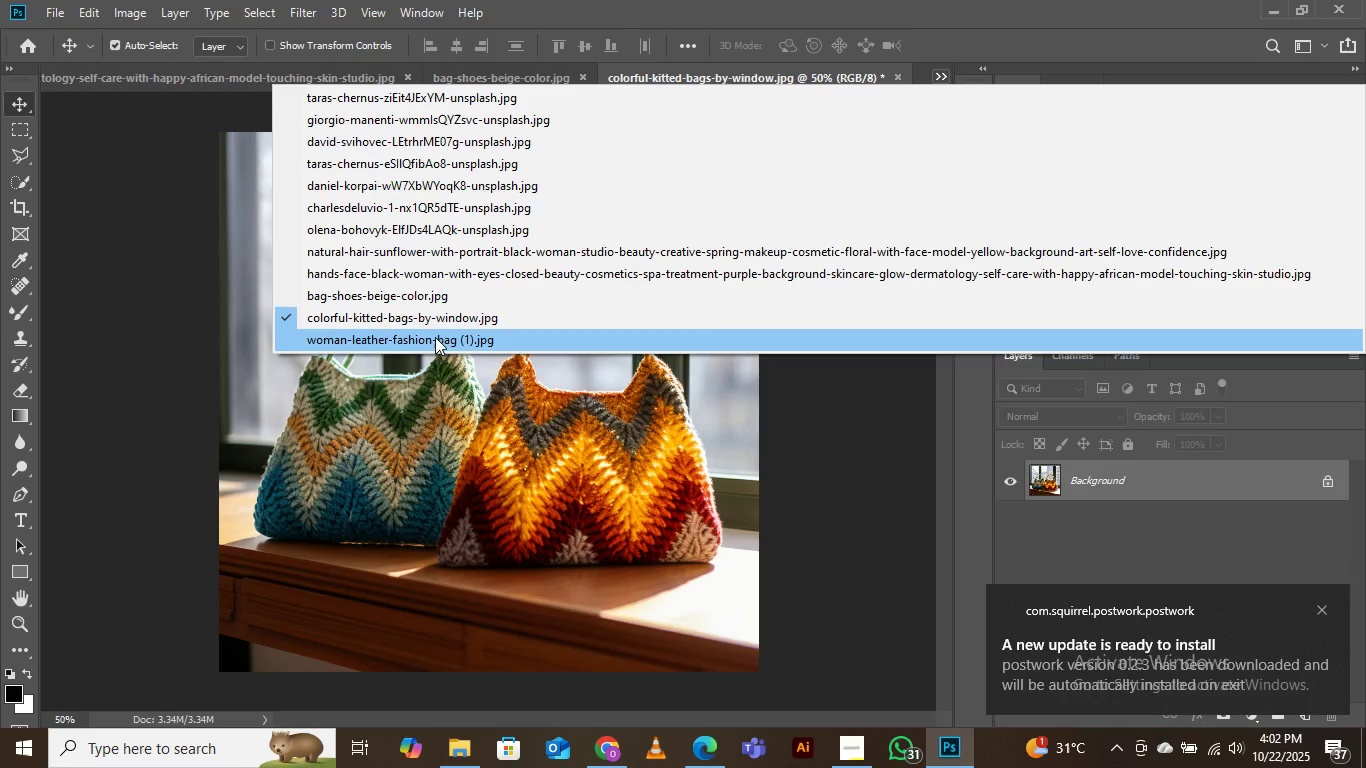 
left_click([432, 340])
 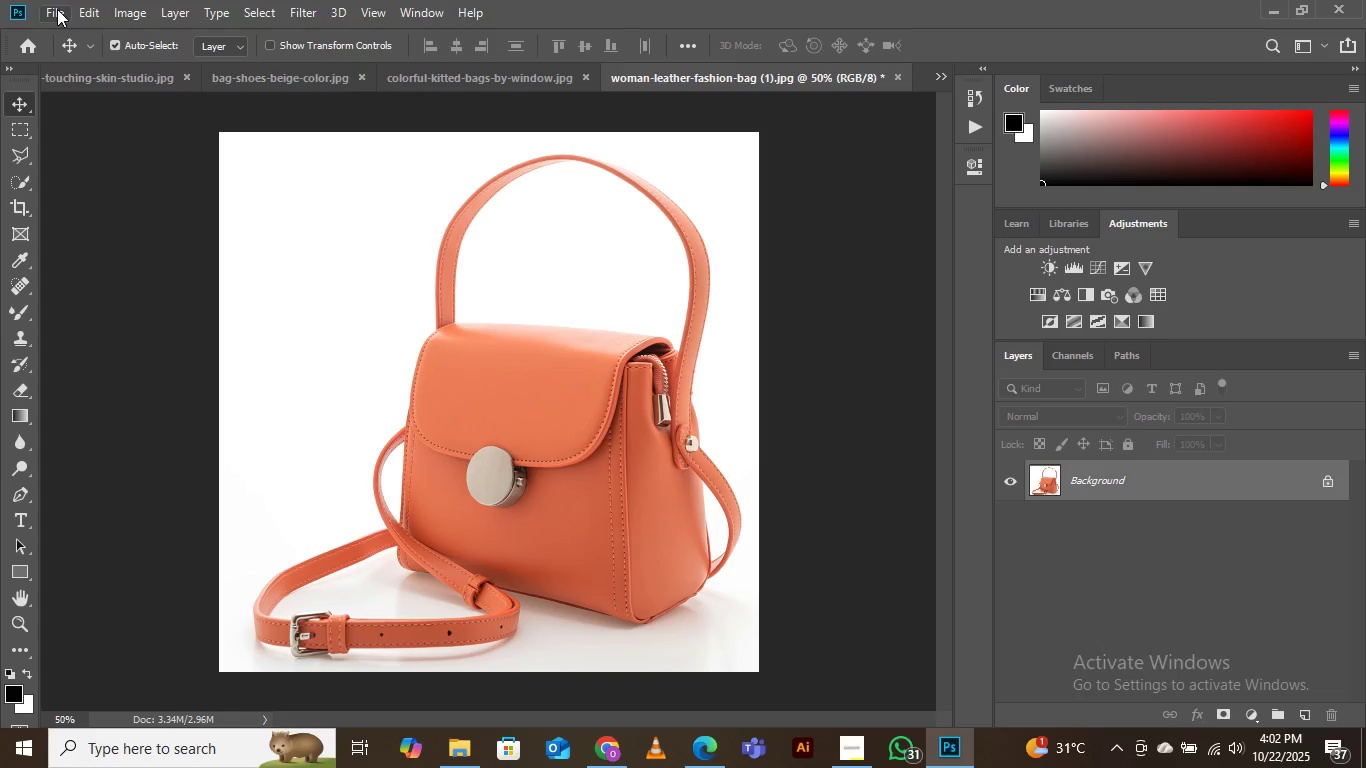 
wait(6.29)
 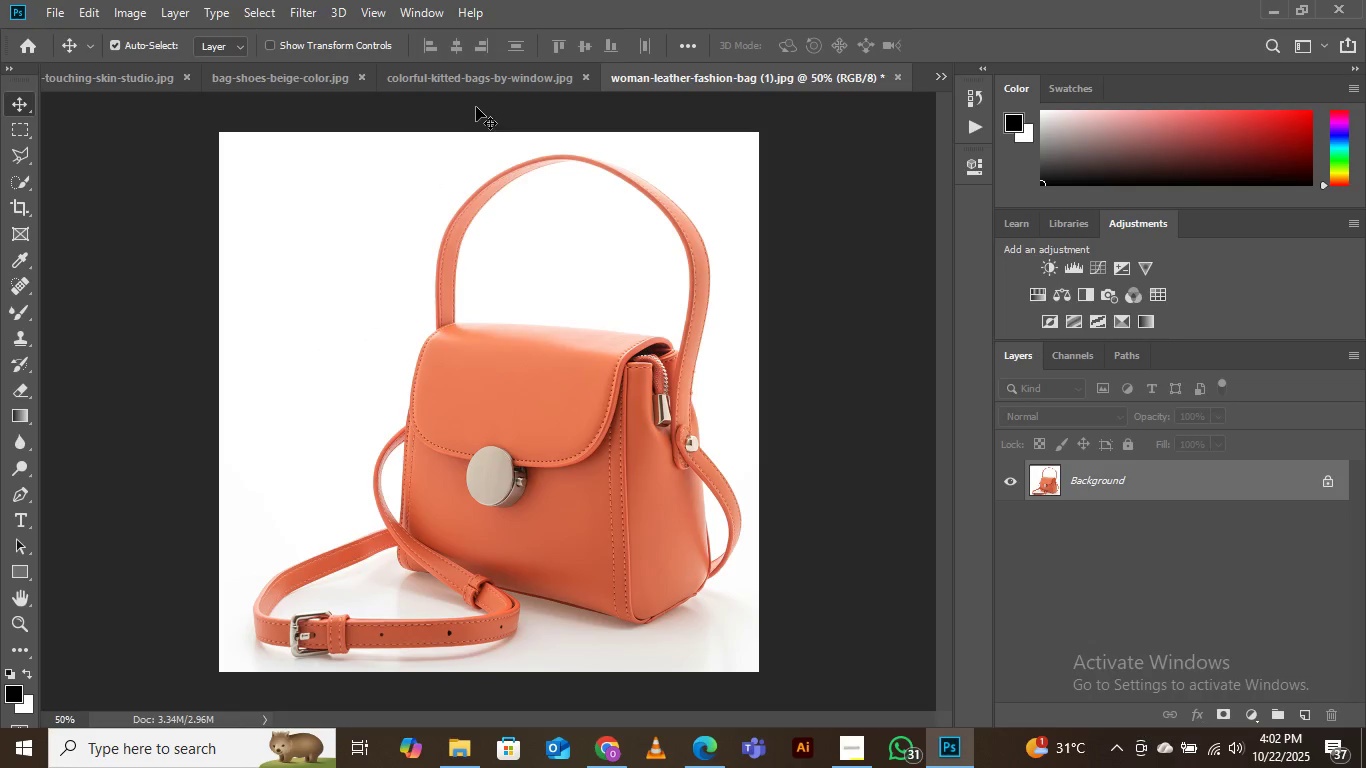 
left_click([56, 9])
 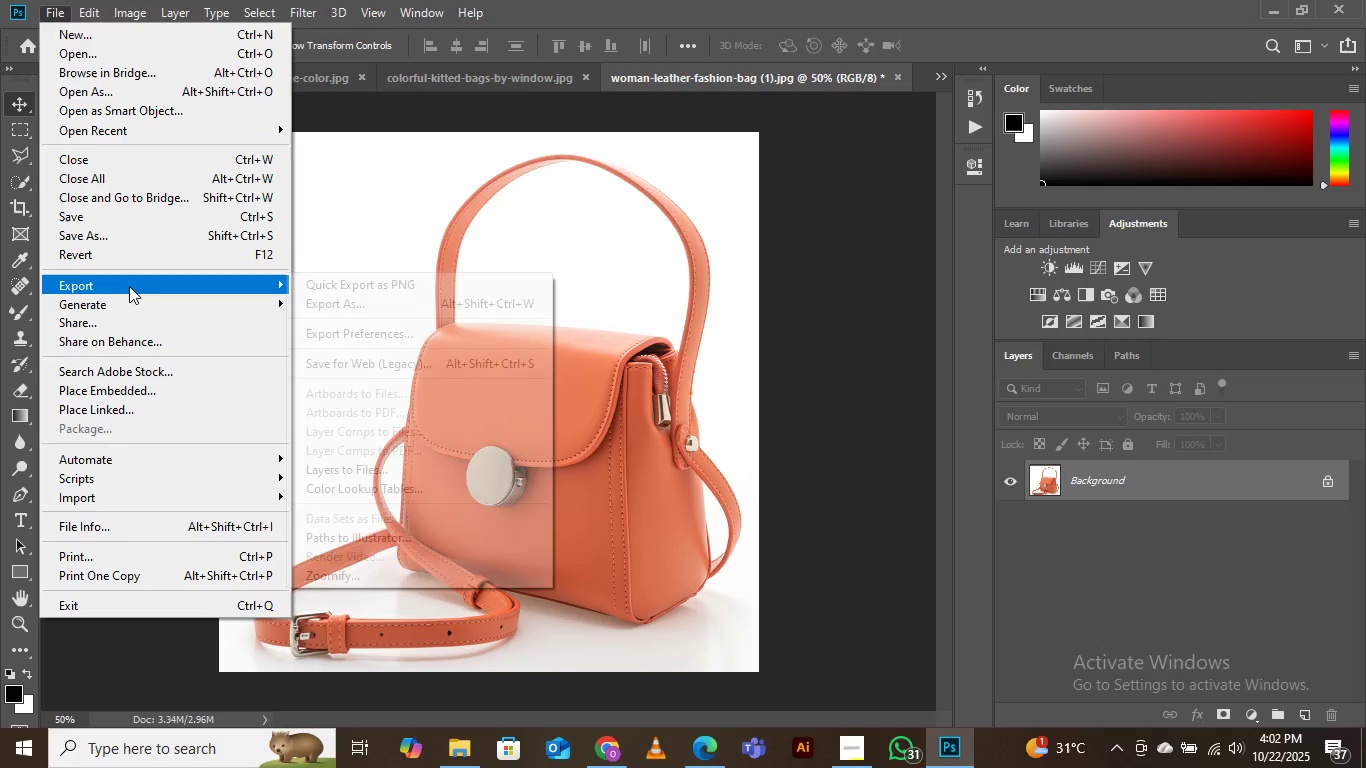 
wait(6.87)
 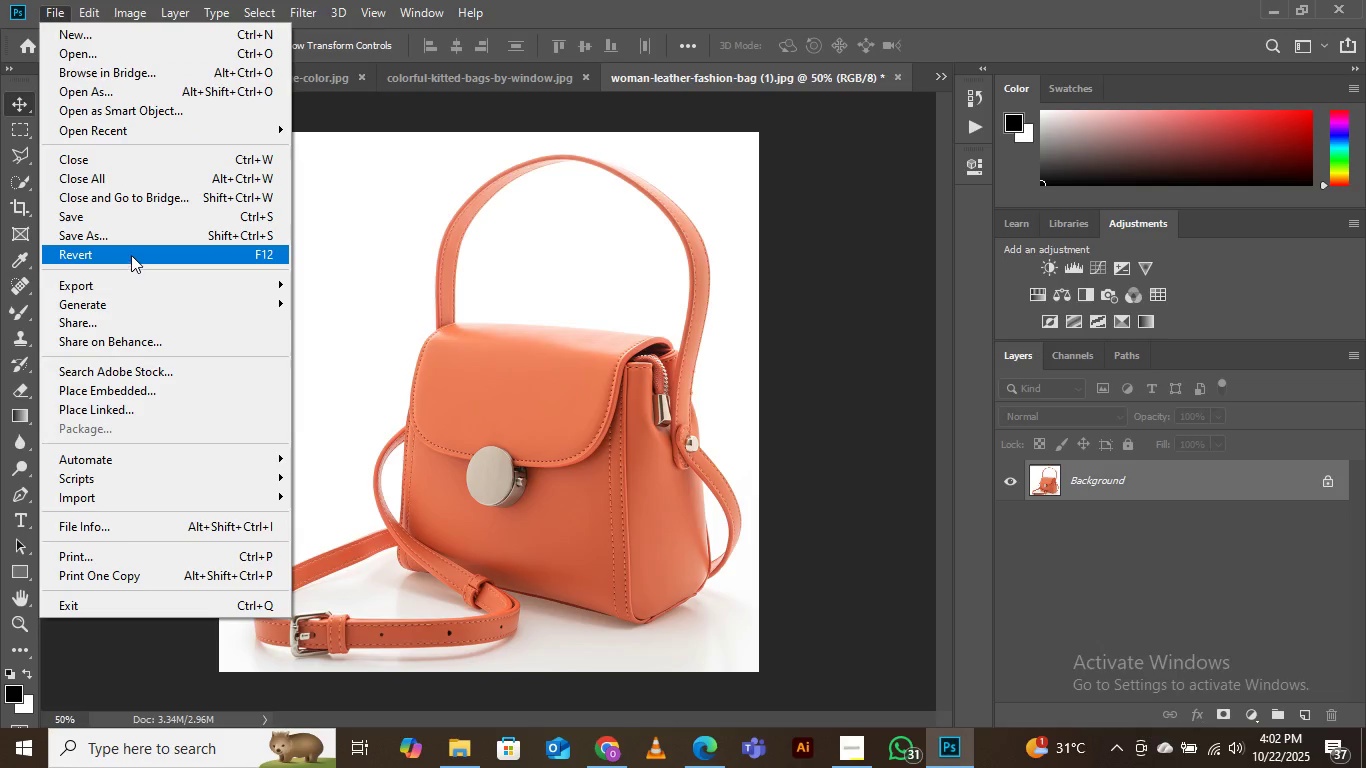 
left_click([369, 306])
 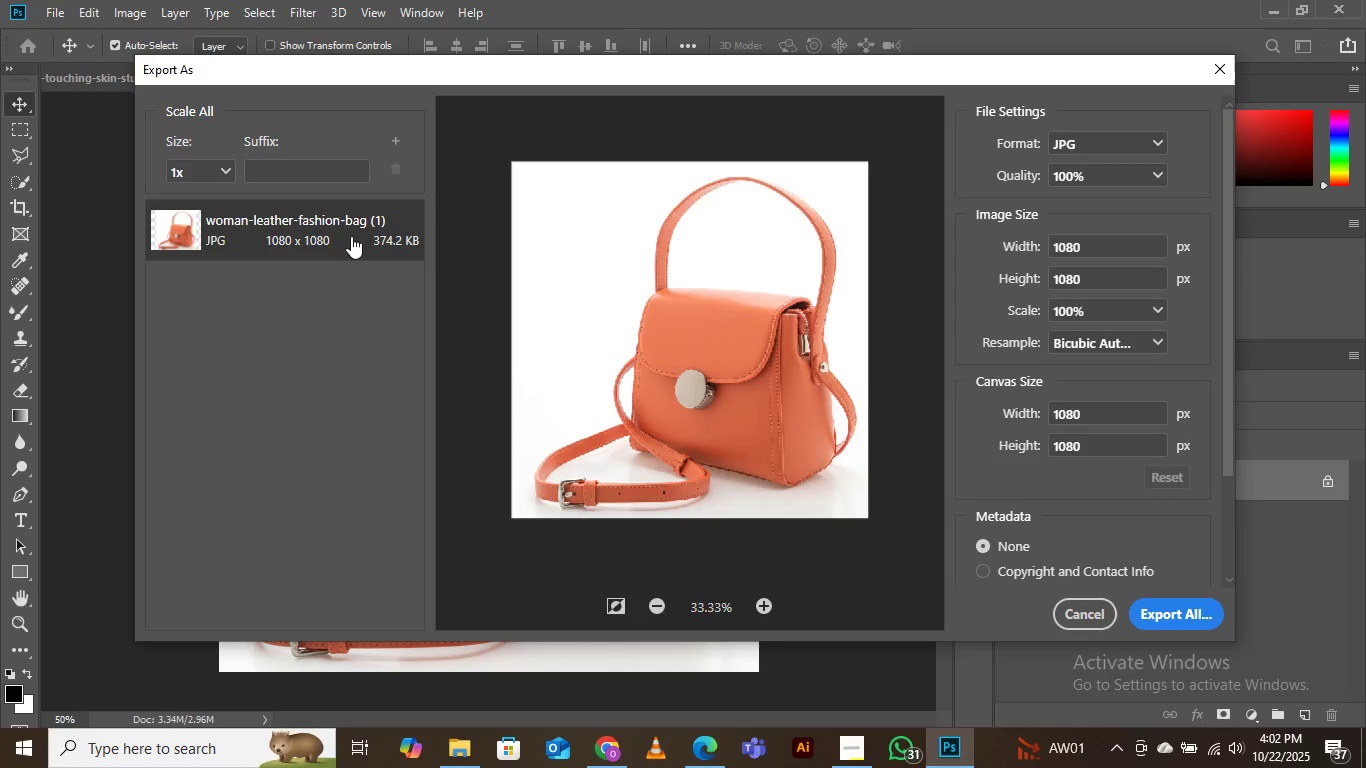 
wait(9.1)
 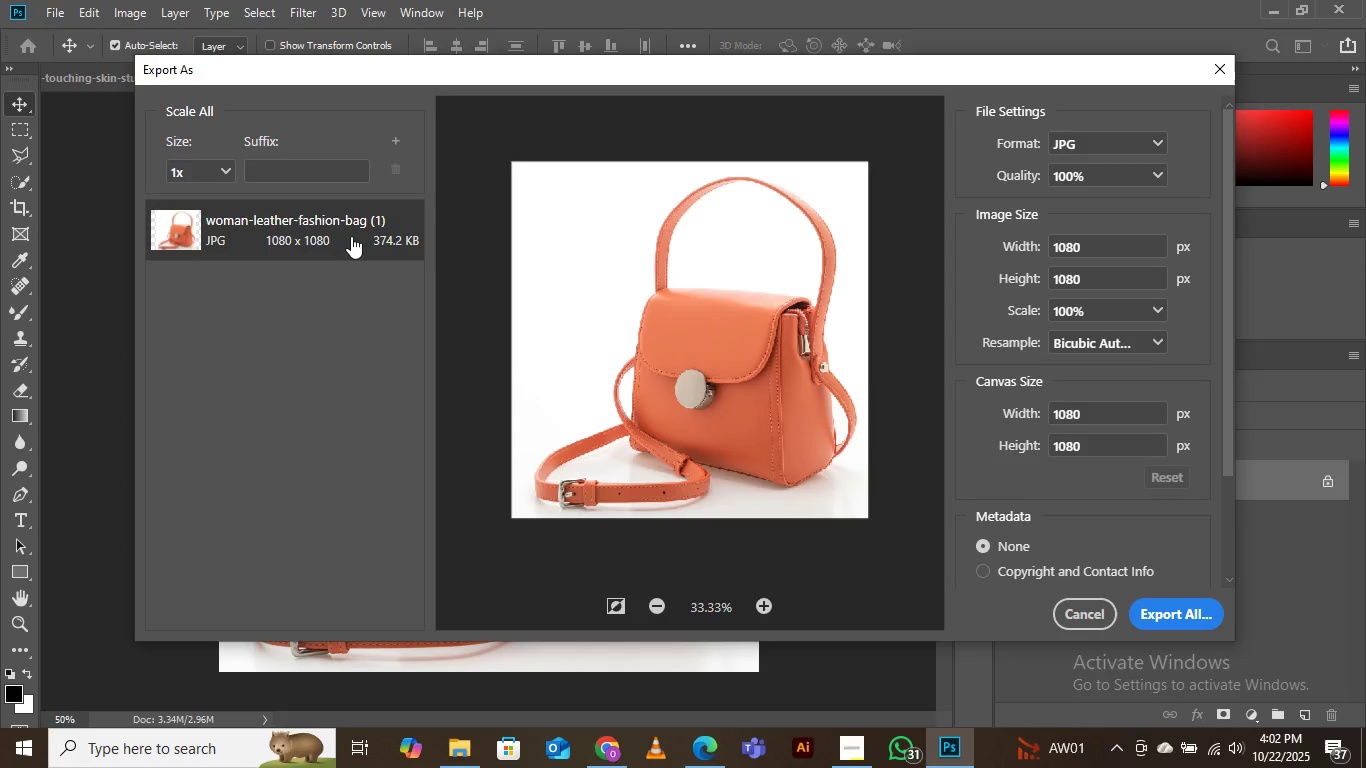 
left_click([1184, 610])
 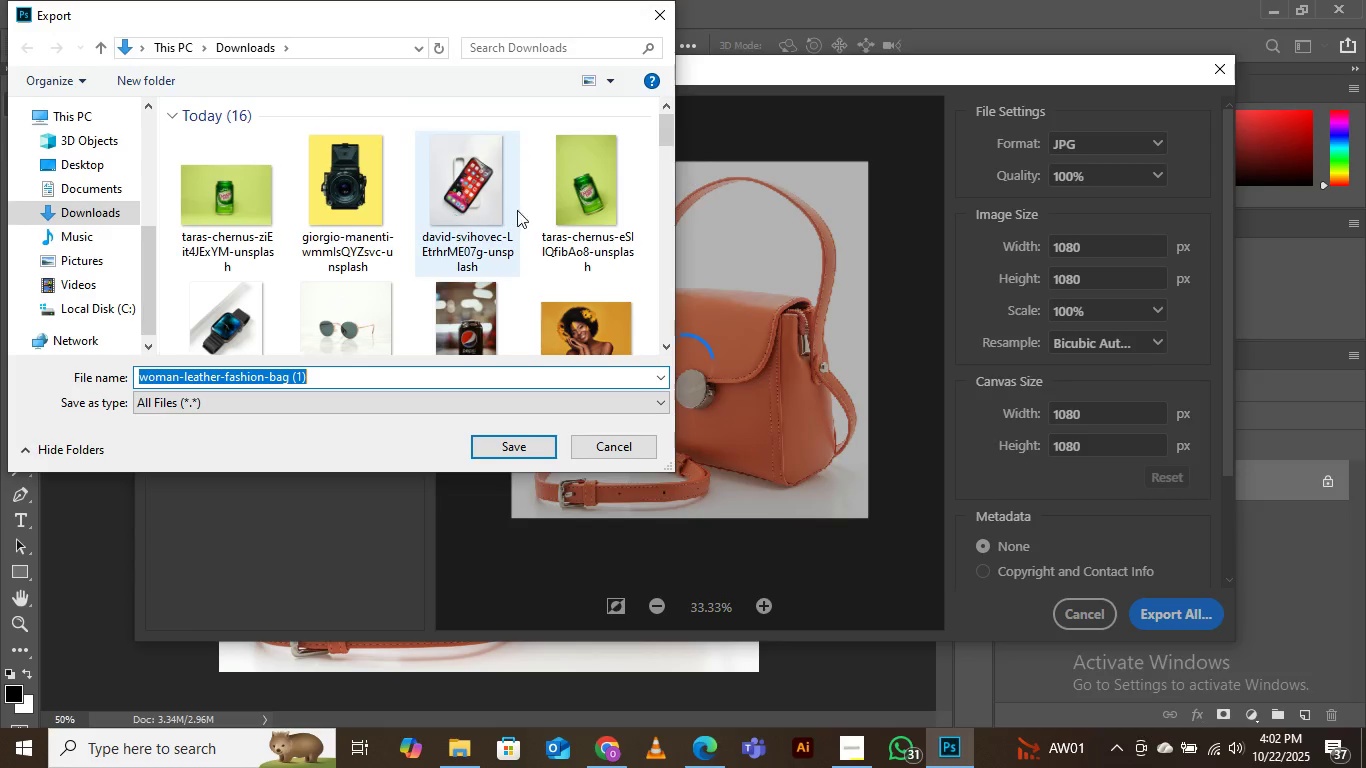 
scroll: coordinate [535, 204], scroll_direction: down, amount: 10.0
 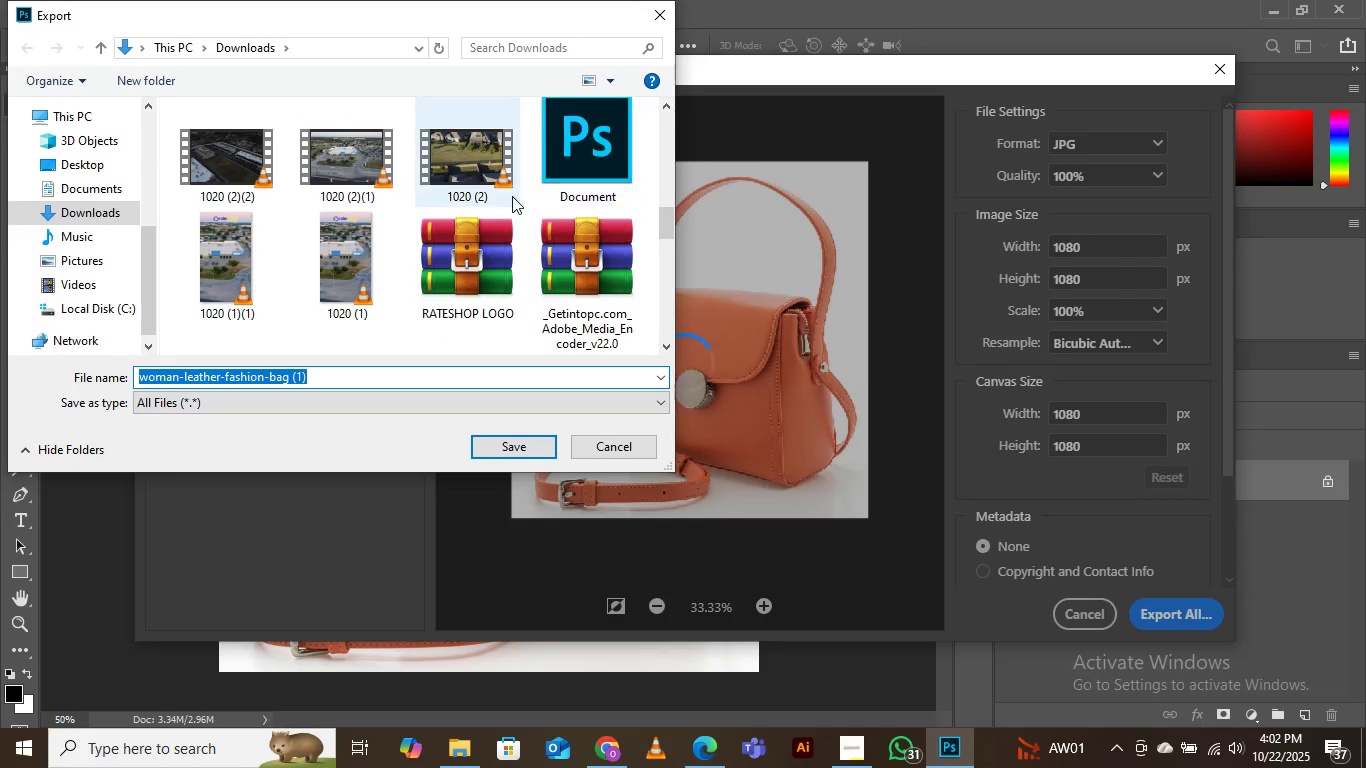 
scroll: coordinate [512, 196], scroll_direction: up, amount: 4.0
 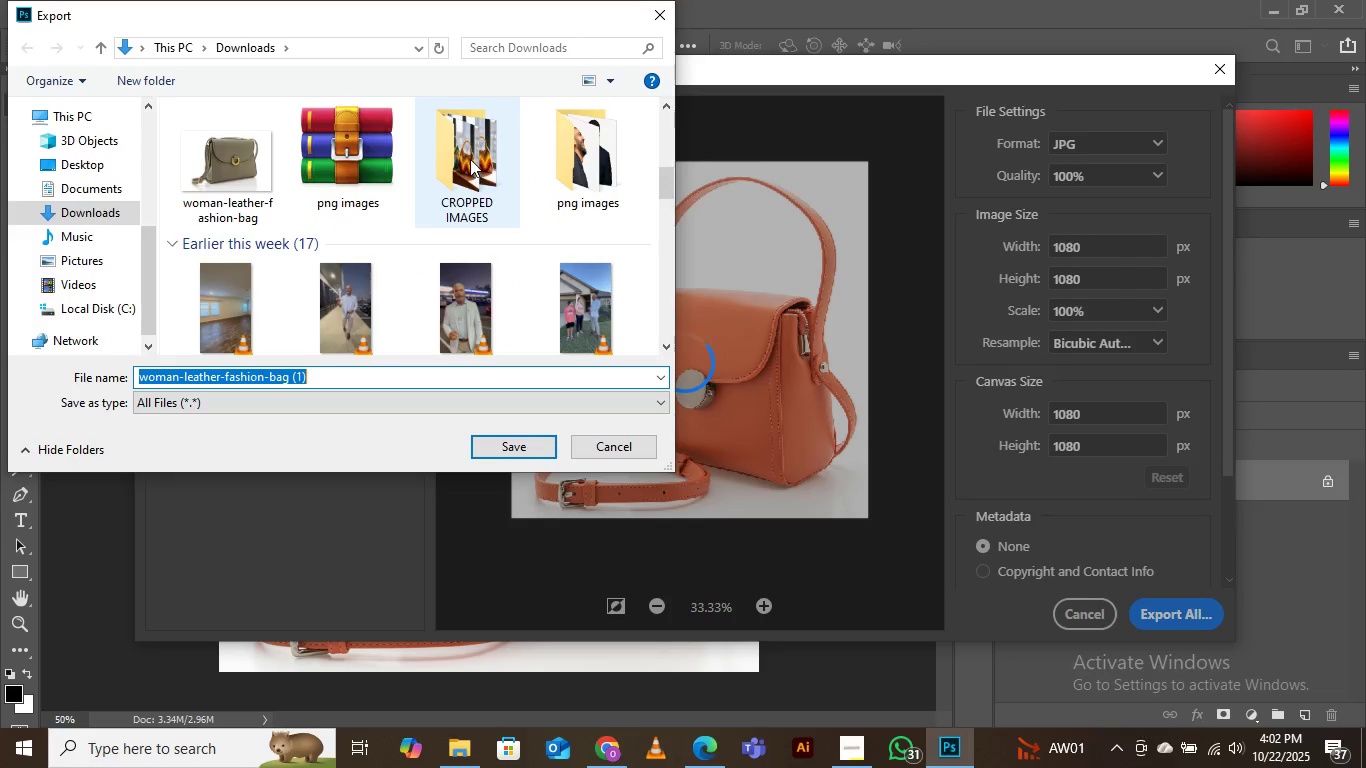 
double_click([470, 159])
 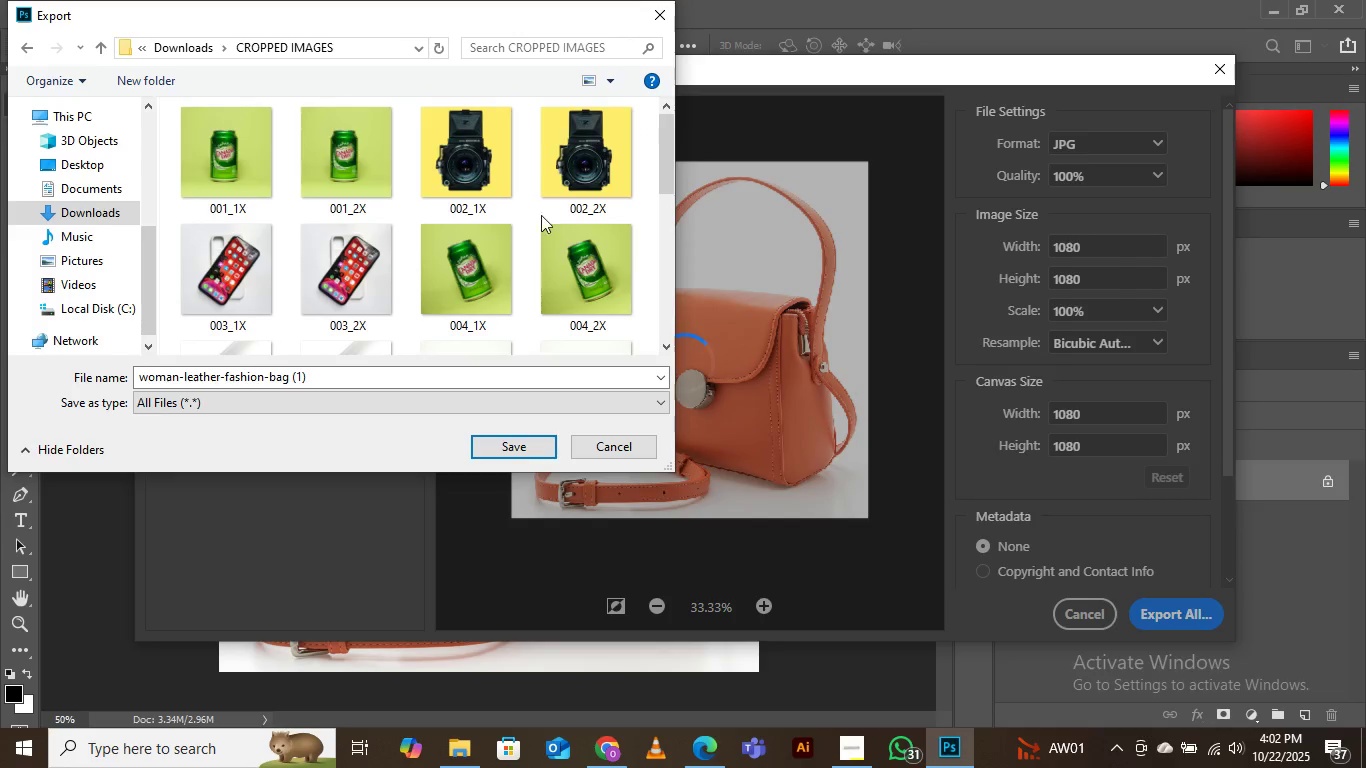 
scroll: coordinate [555, 209], scroll_direction: down, amount: 5.0
 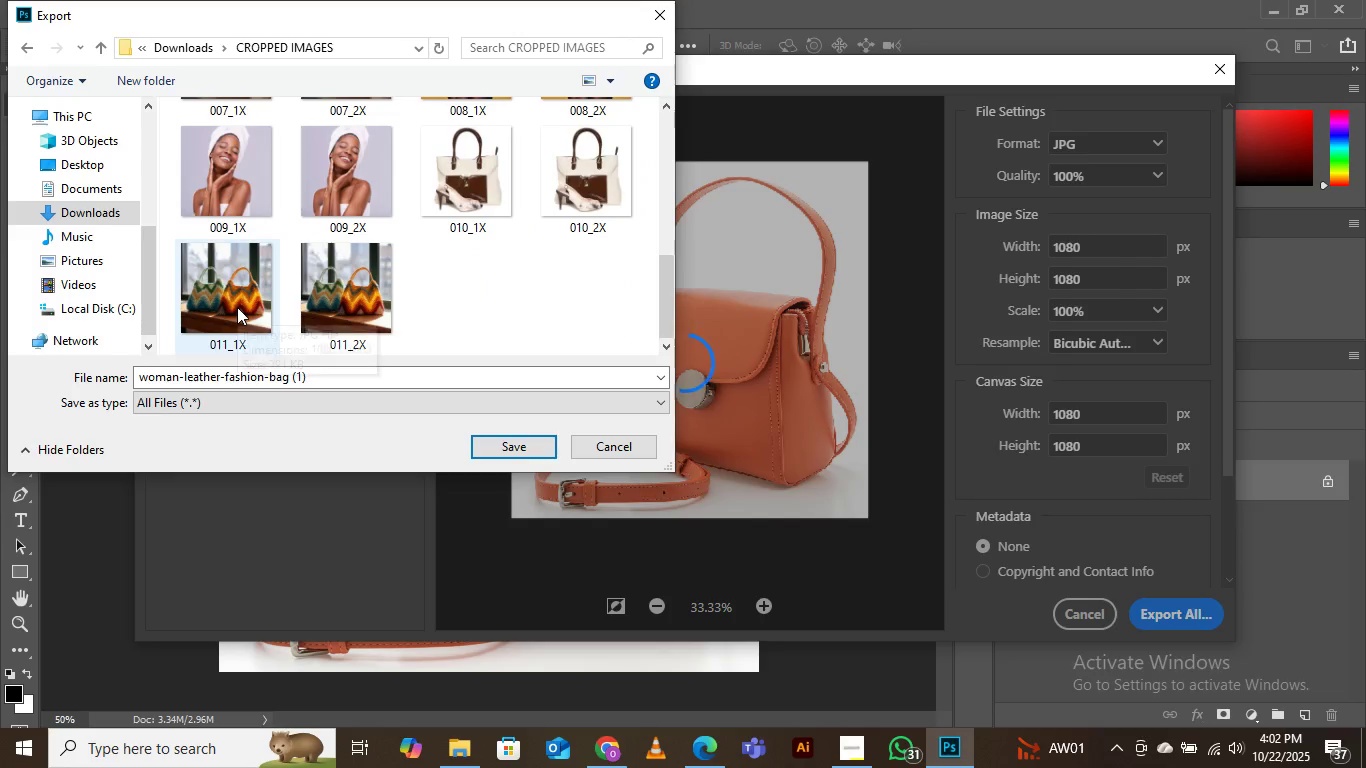 
left_click([237, 307])
 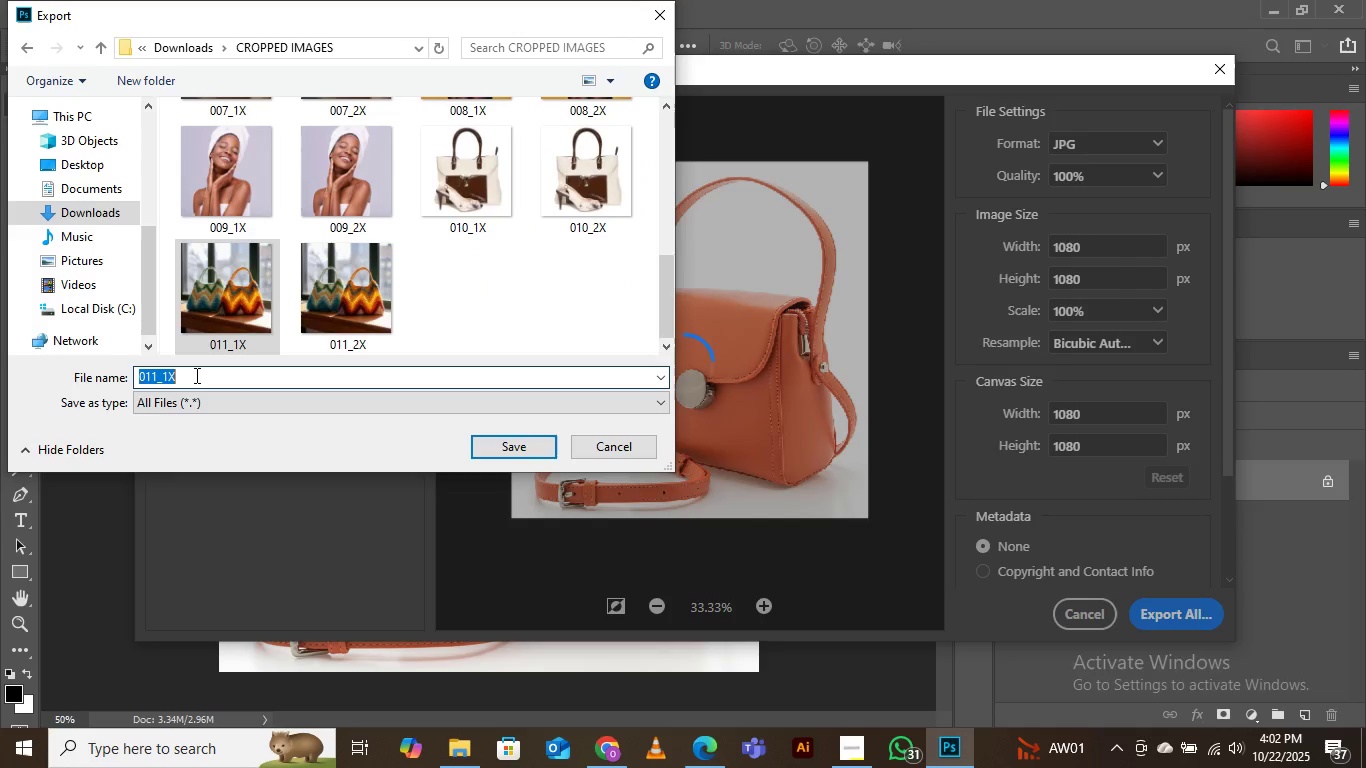 
double_click([195, 375])
 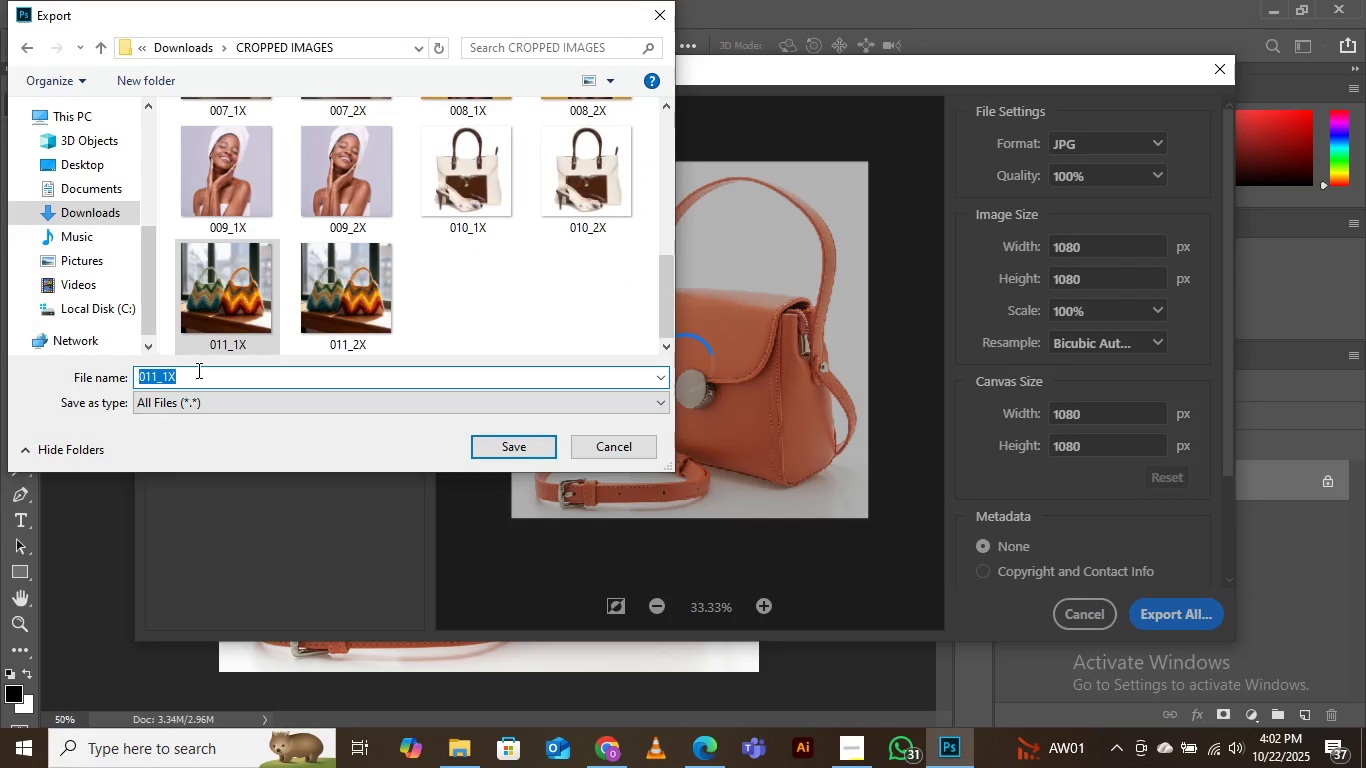 
left_click([197, 370])
 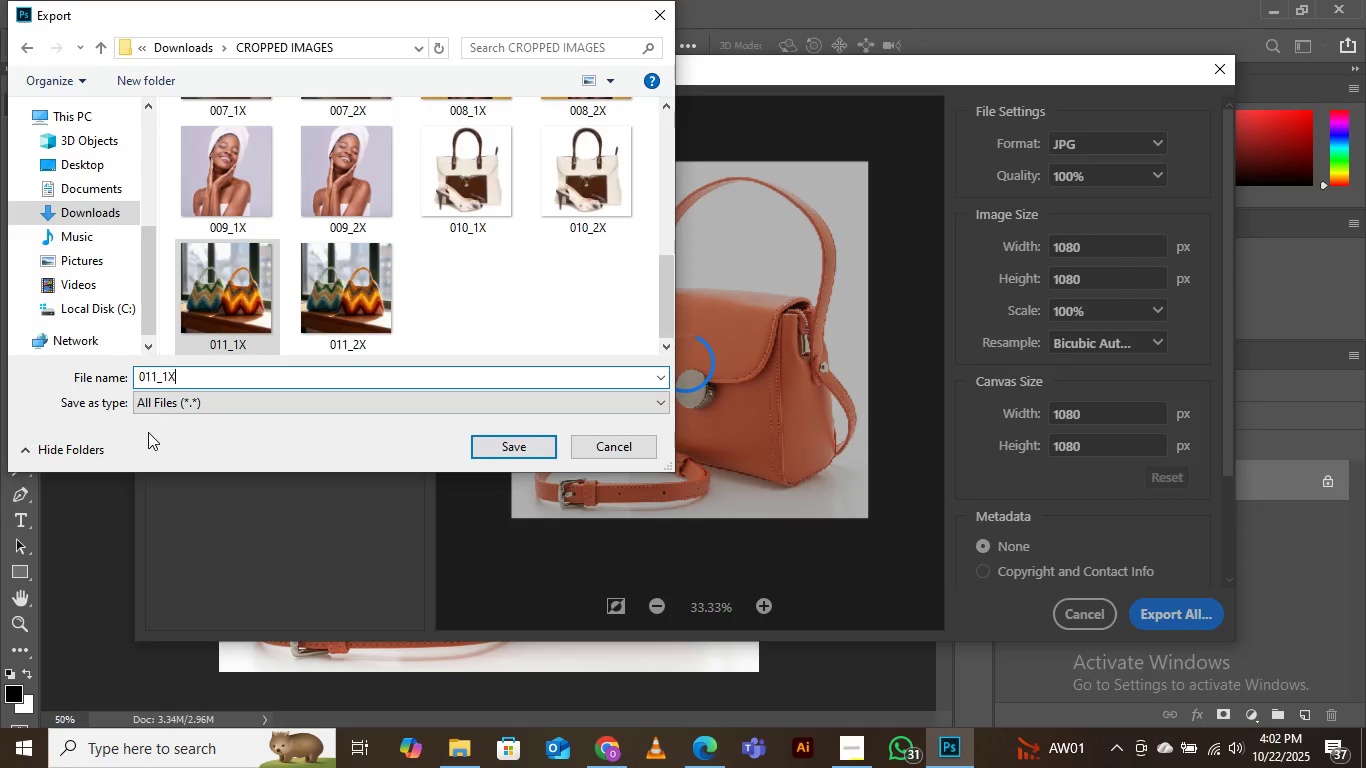 
key(ArrowLeft)
 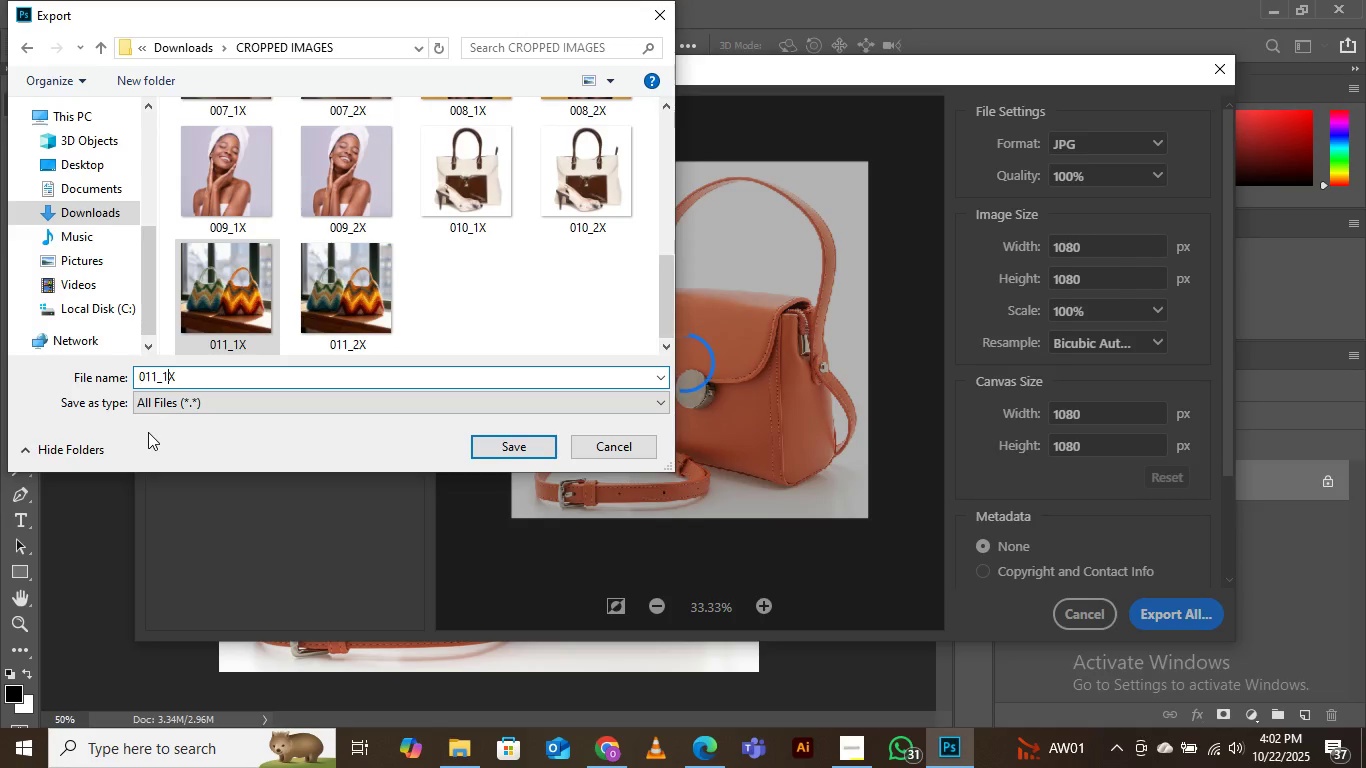 
key(ArrowLeft)
 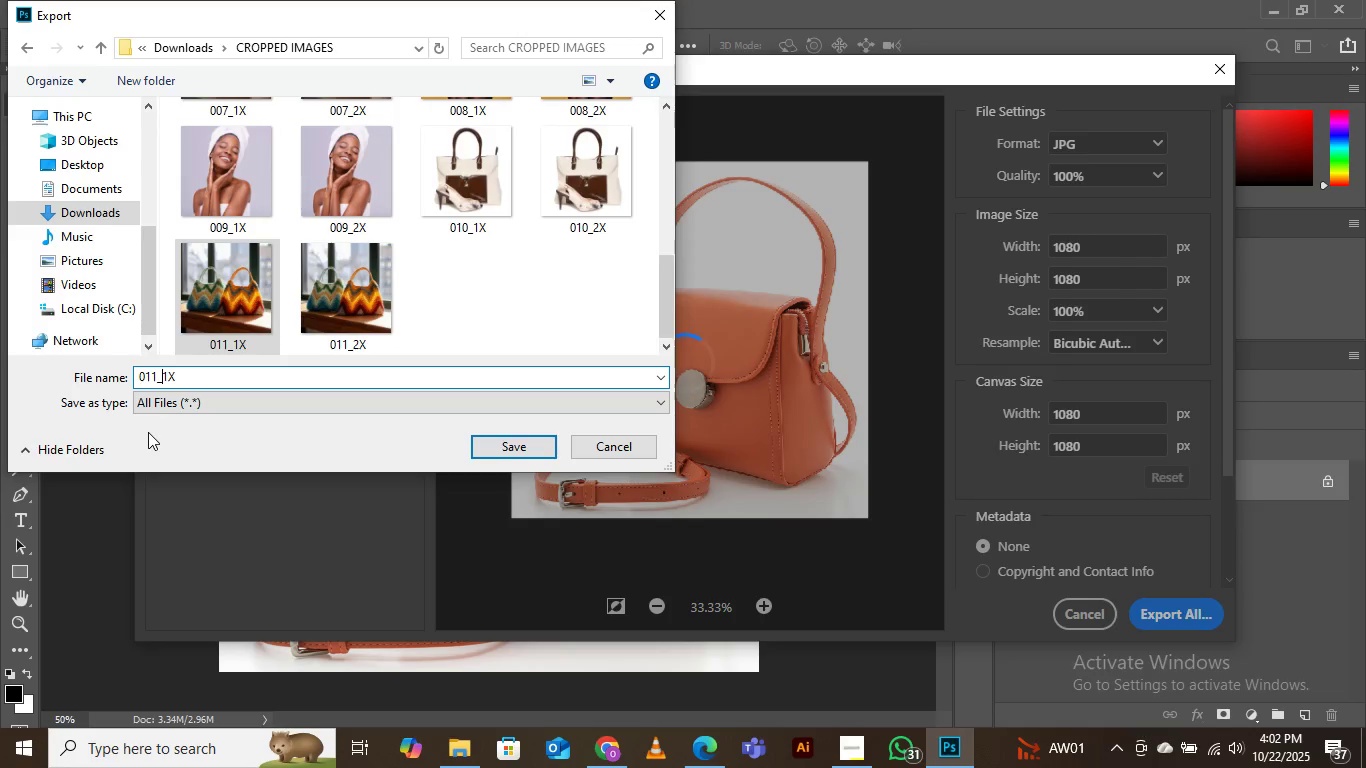 
key(ArrowLeft)
 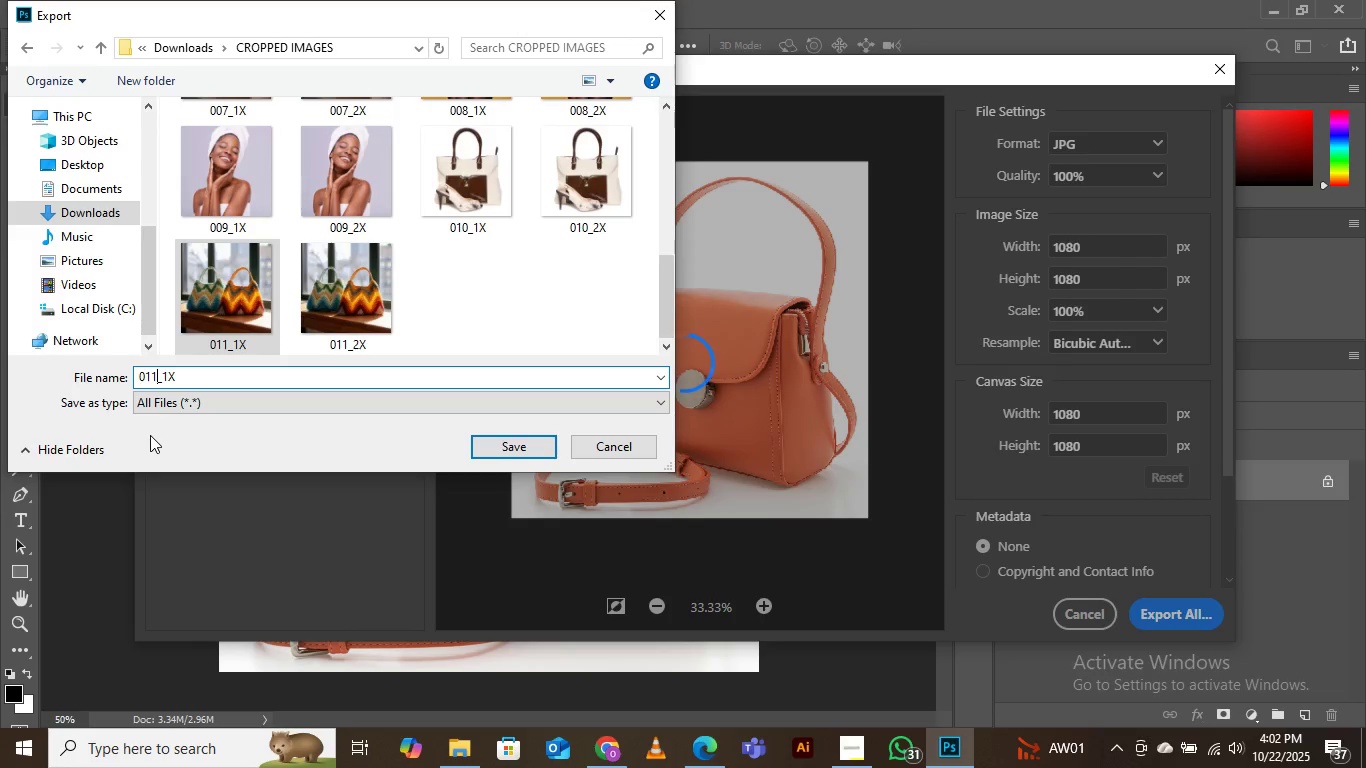 
key(Backspace)
 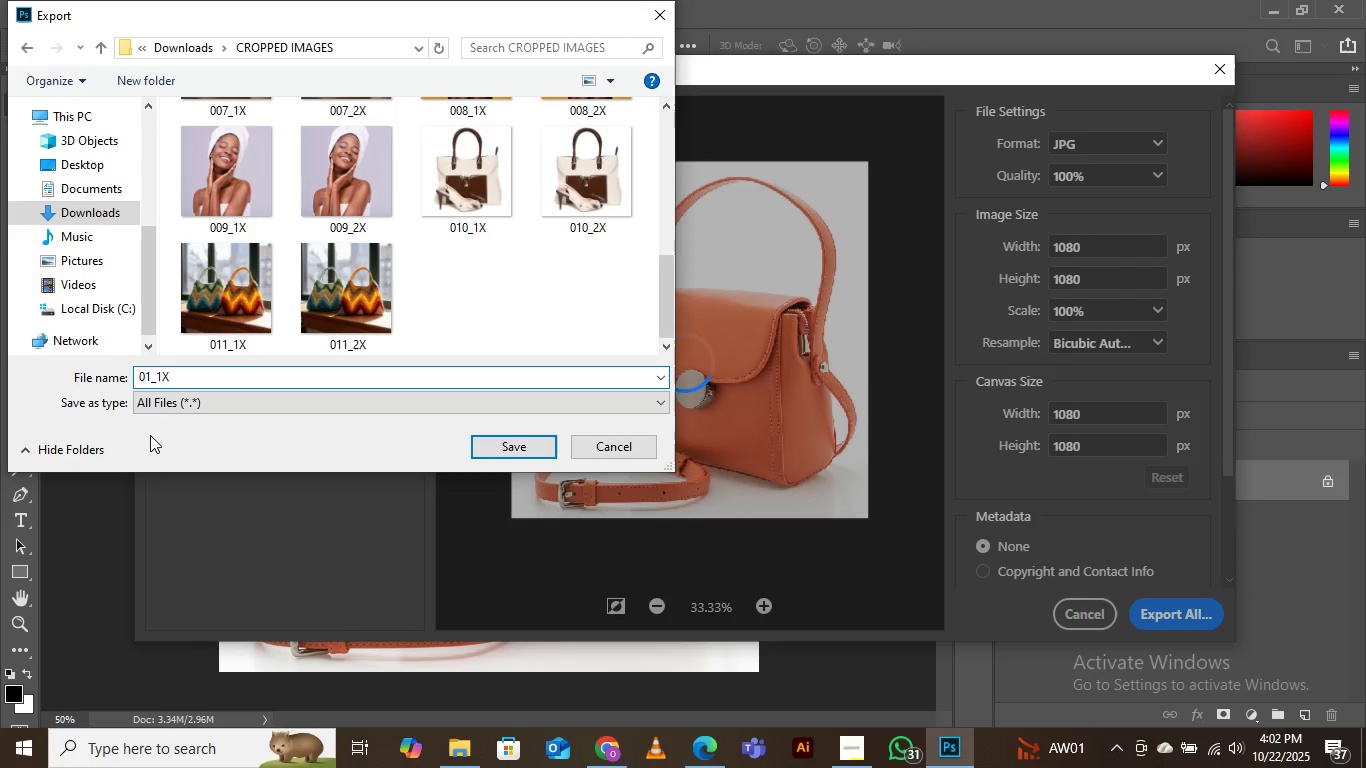 
key(2)
 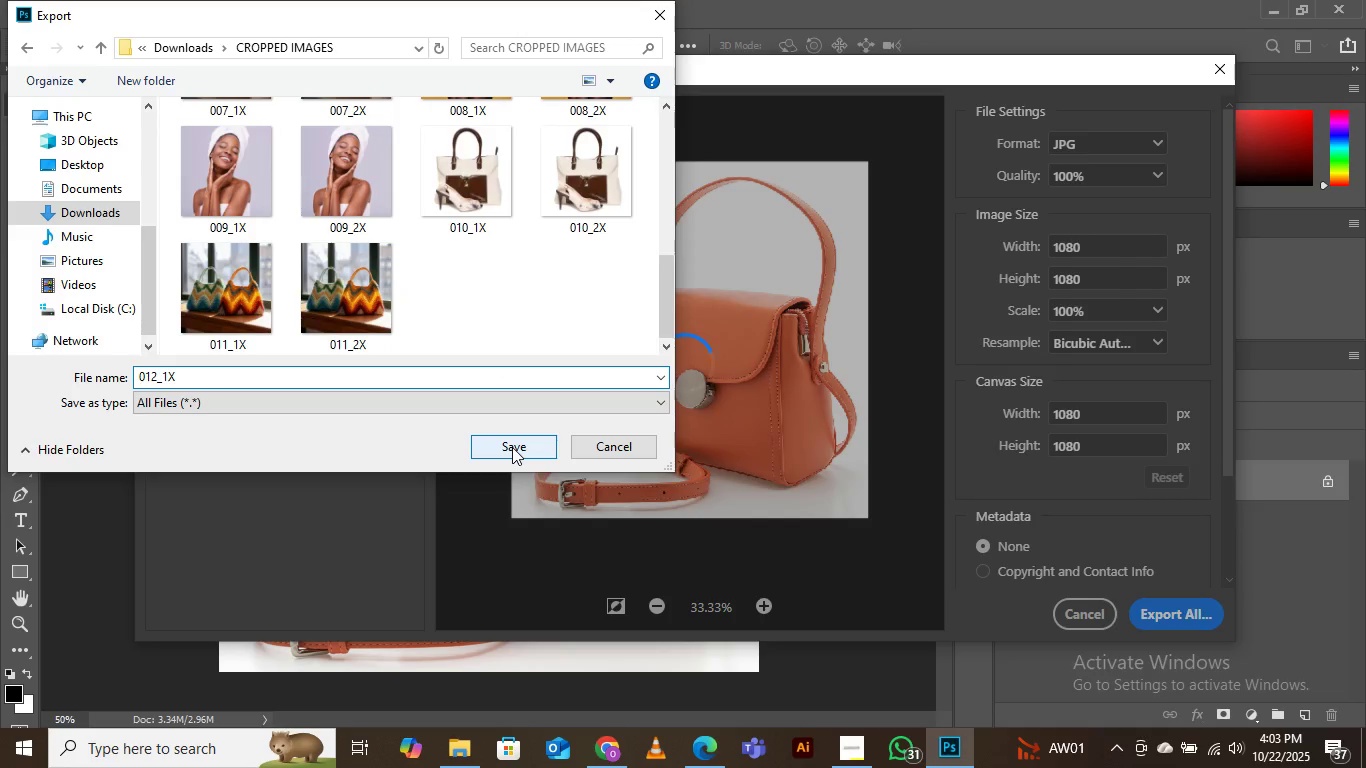 
left_click([512, 447])
 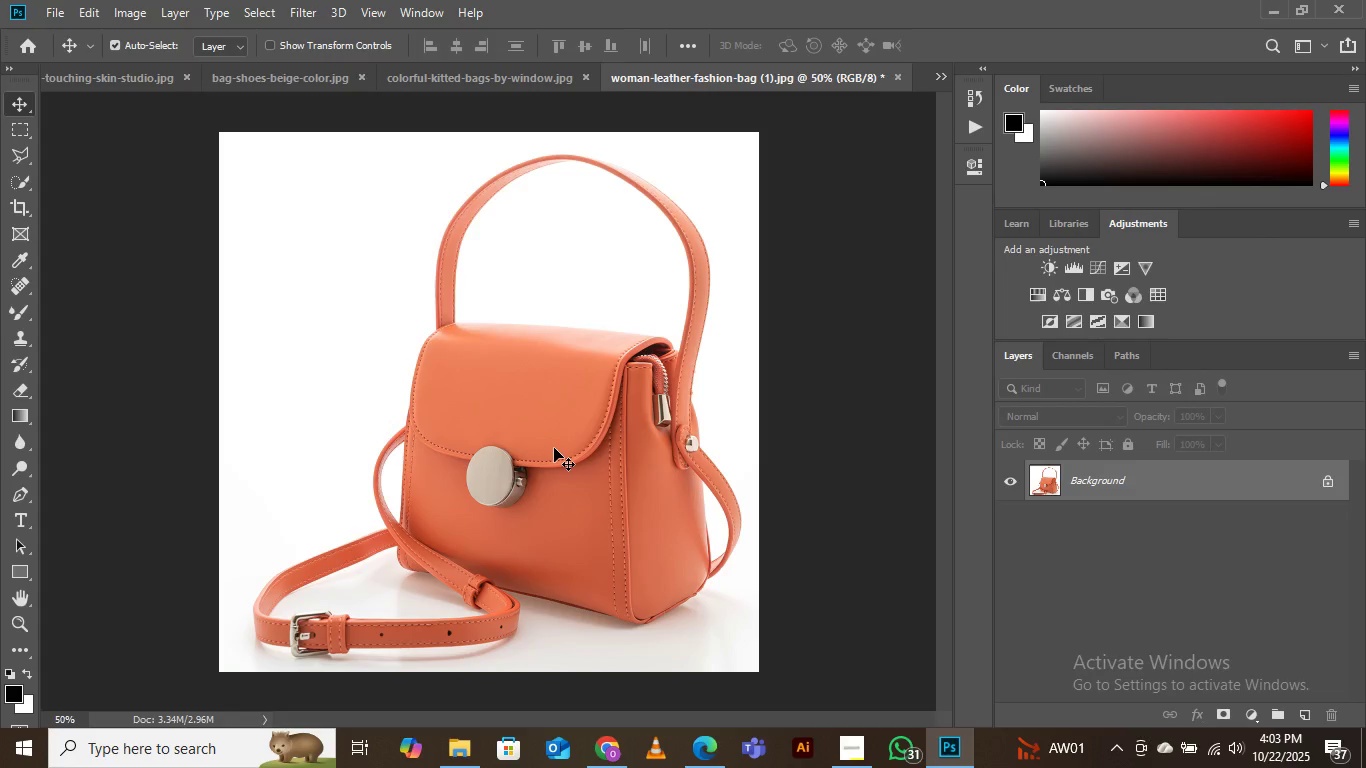 
wait(8.69)
 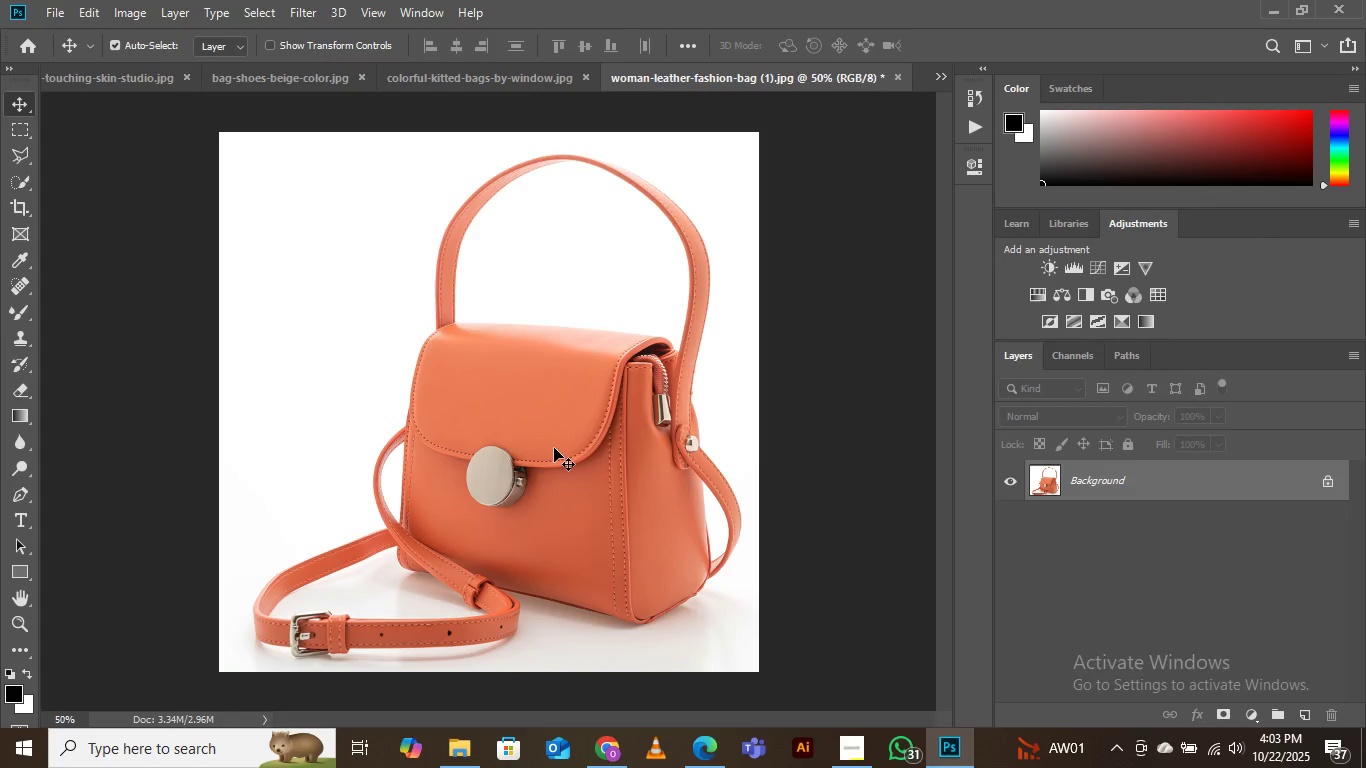 
left_click([57, 6])
 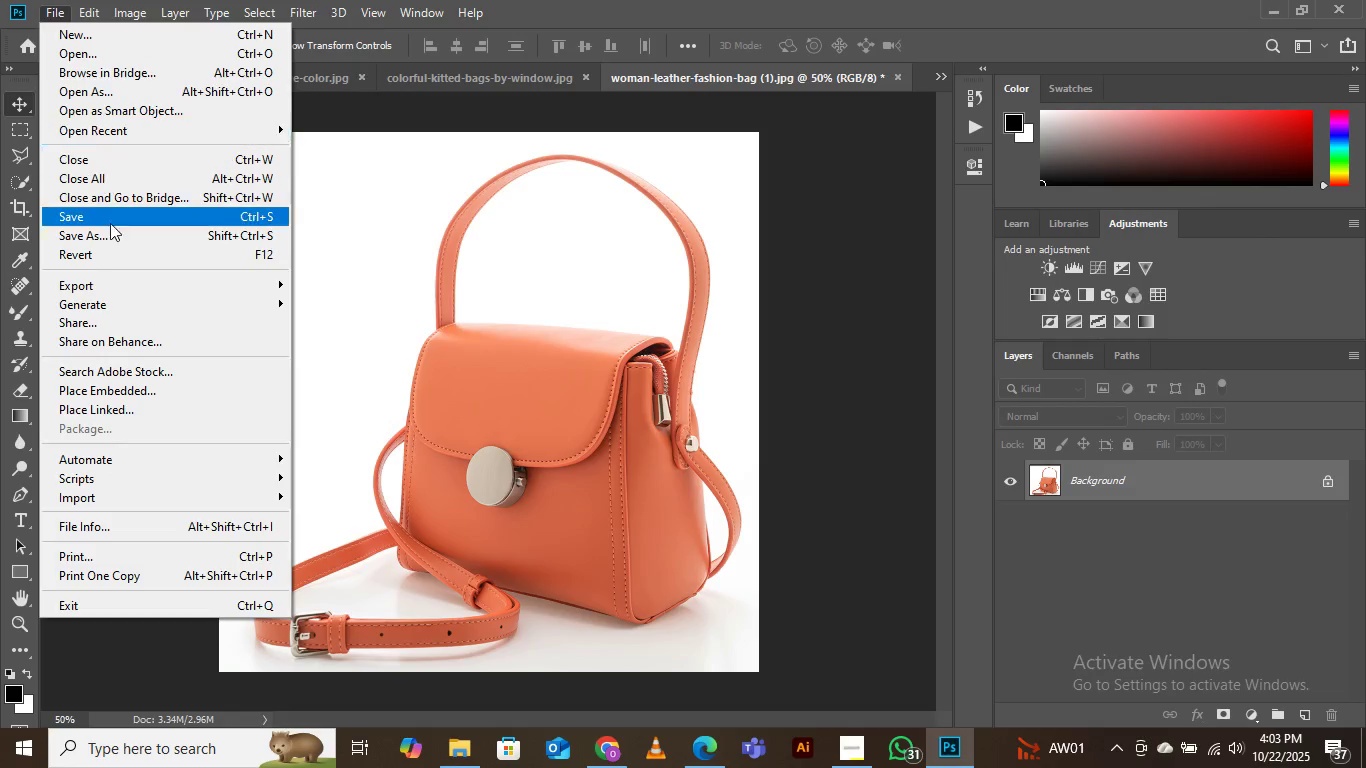 
mouse_move([134, 283])
 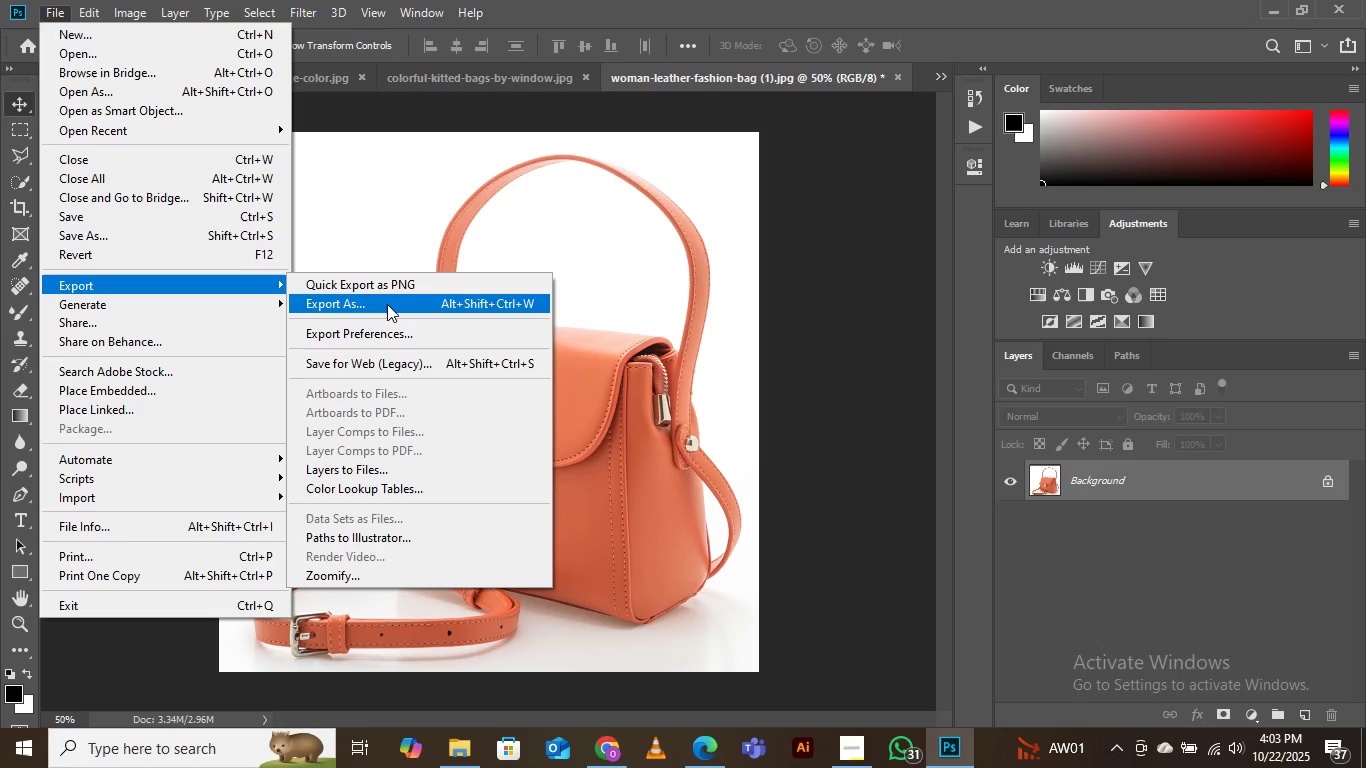 
left_click([387, 304])
 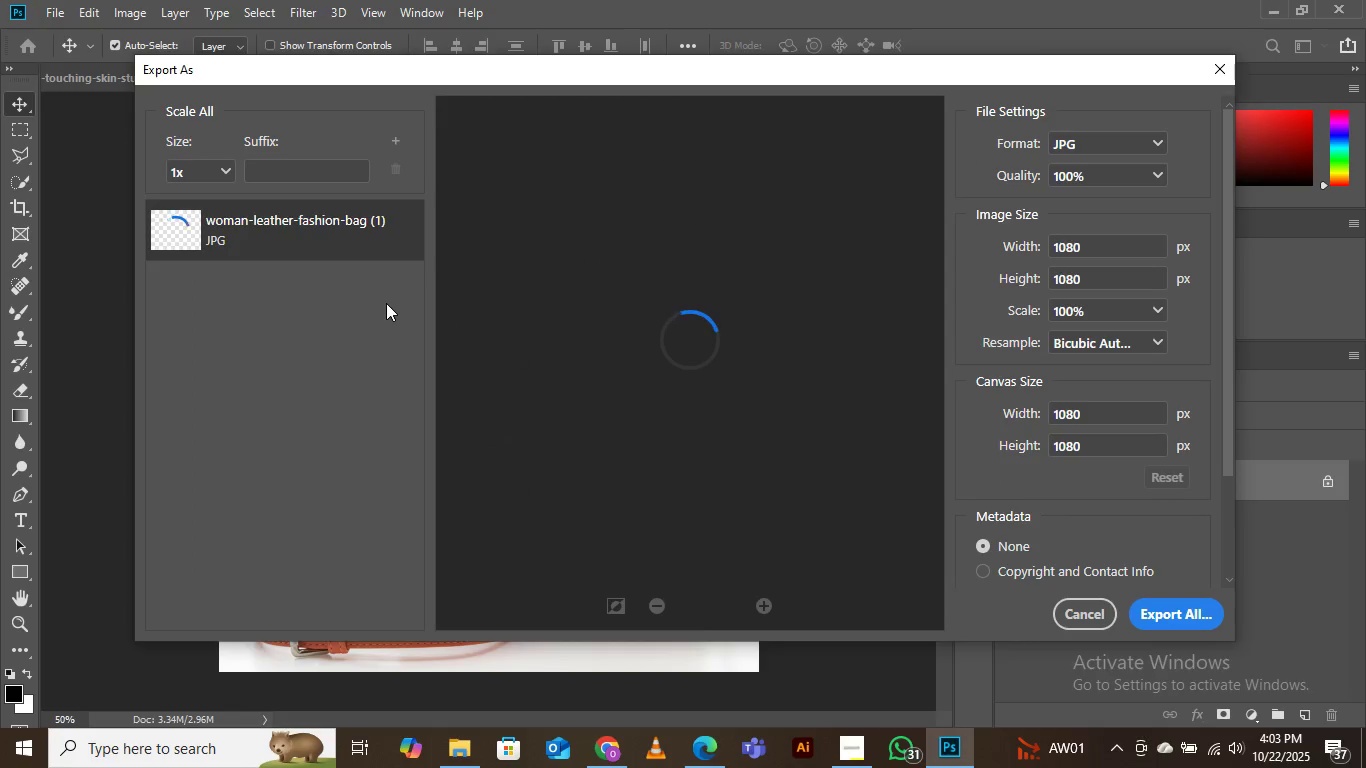 
wait(6.56)
 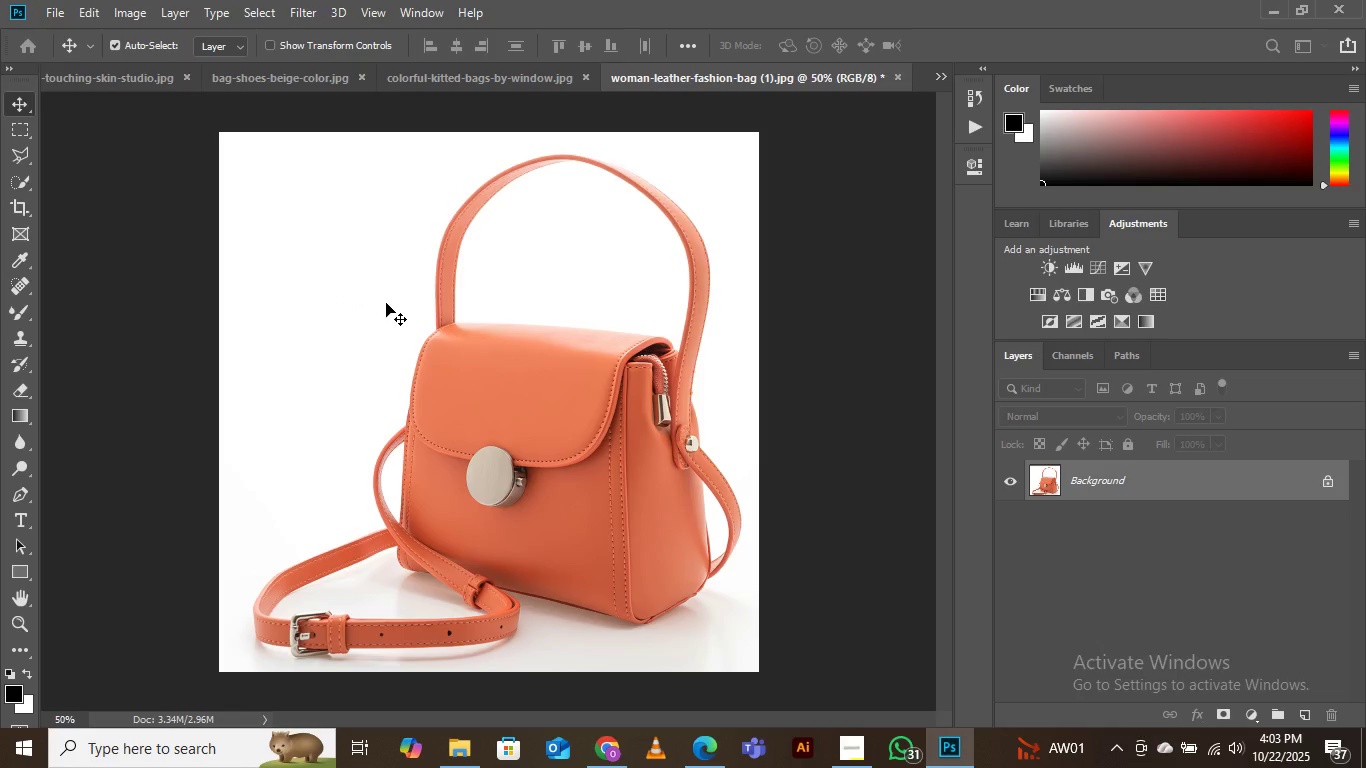 
left_click([224, 176])
 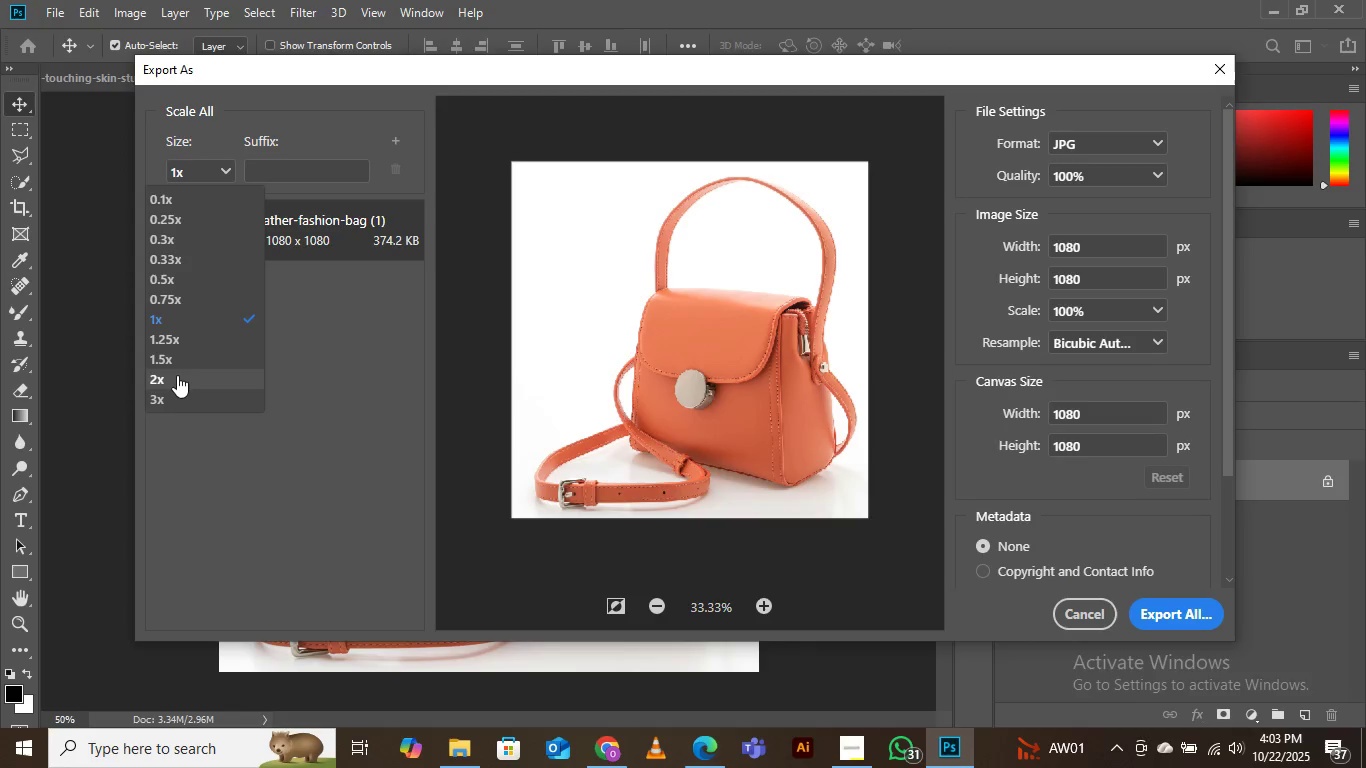 
left_click([177, 375])
 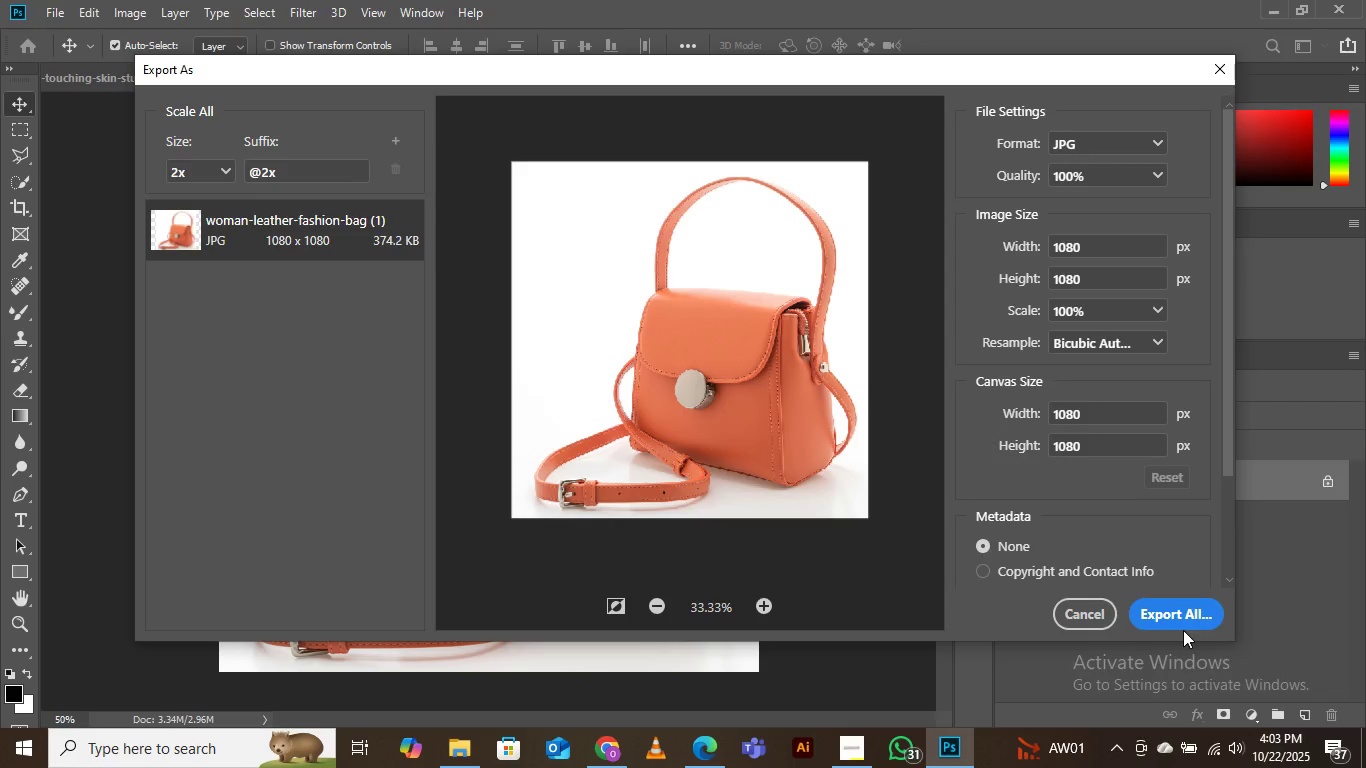 
left_click([1176, 611])
 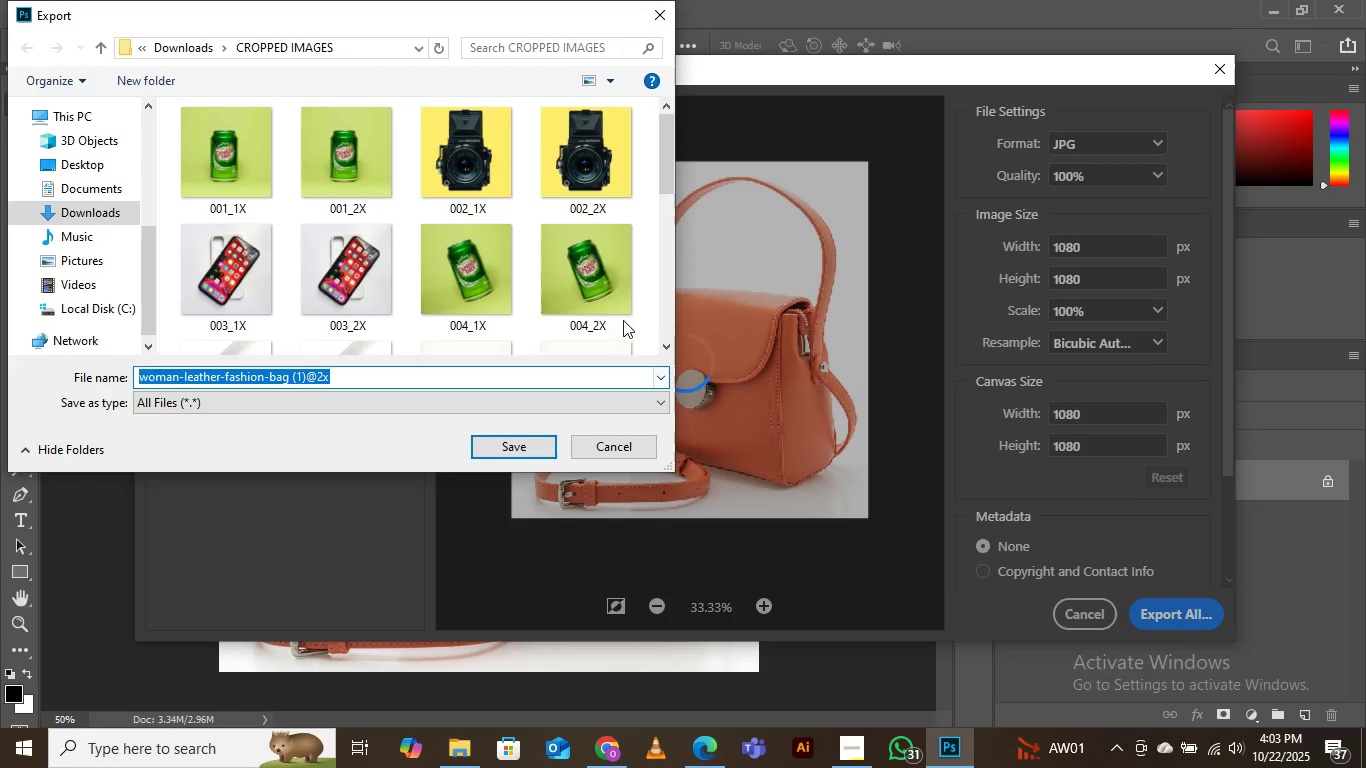 
scroll: coordinate [516, 197], scroll_direction: down, amount: 8.0
 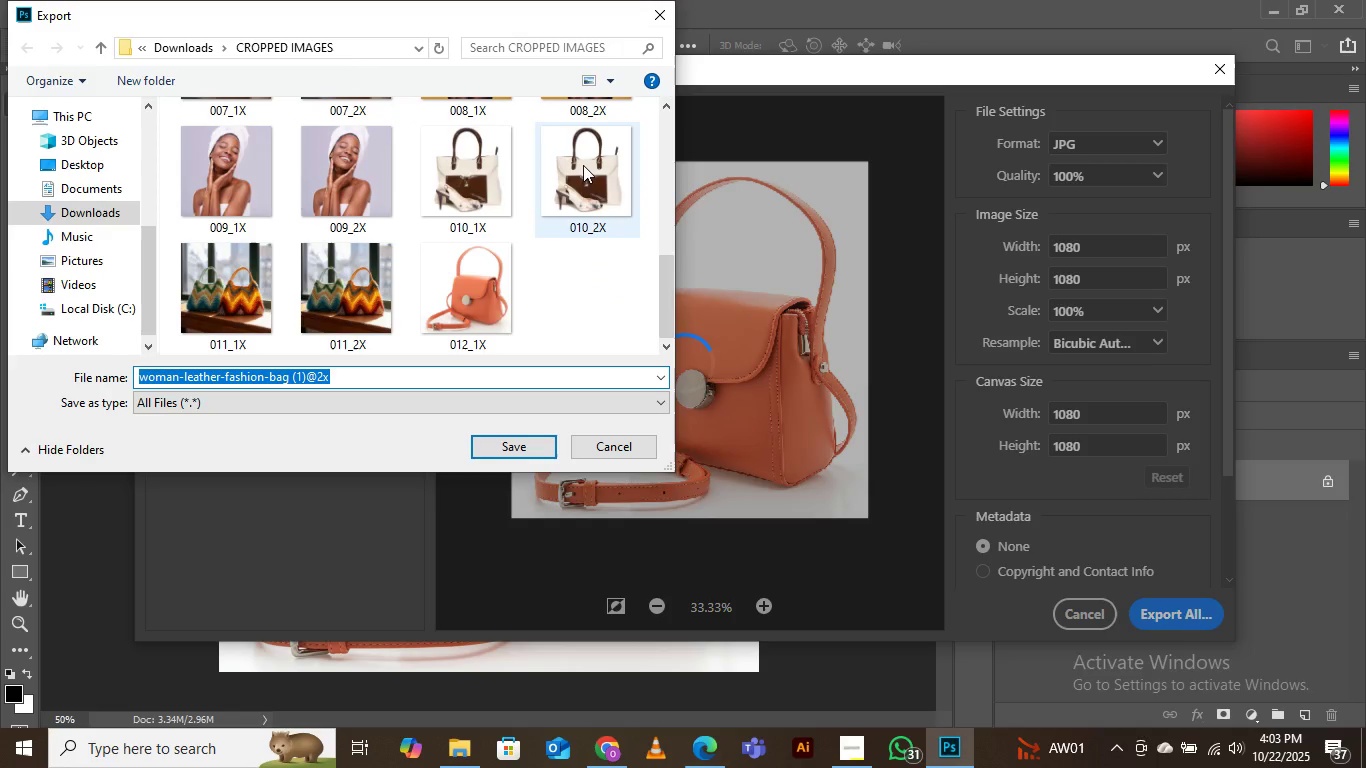 
left_click([583, 165])
 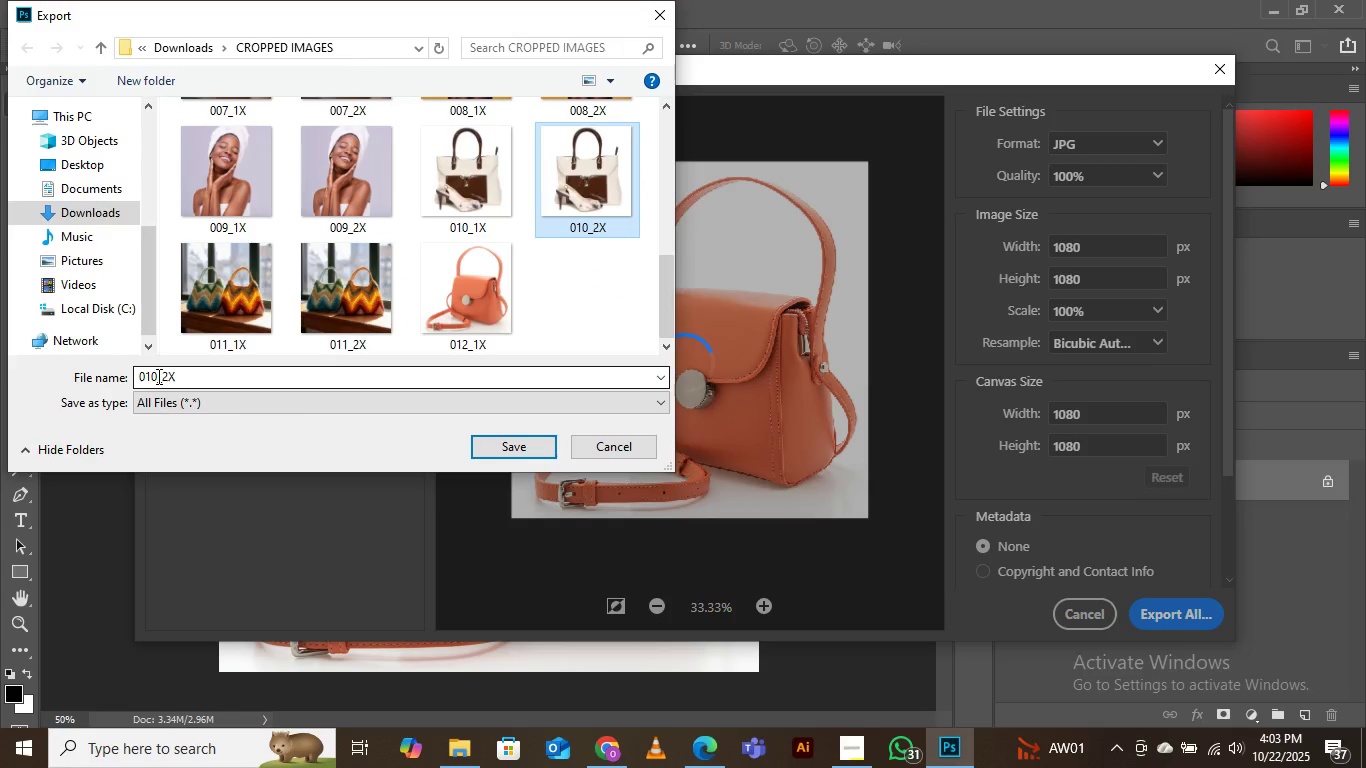 
double_click([157, 376])
 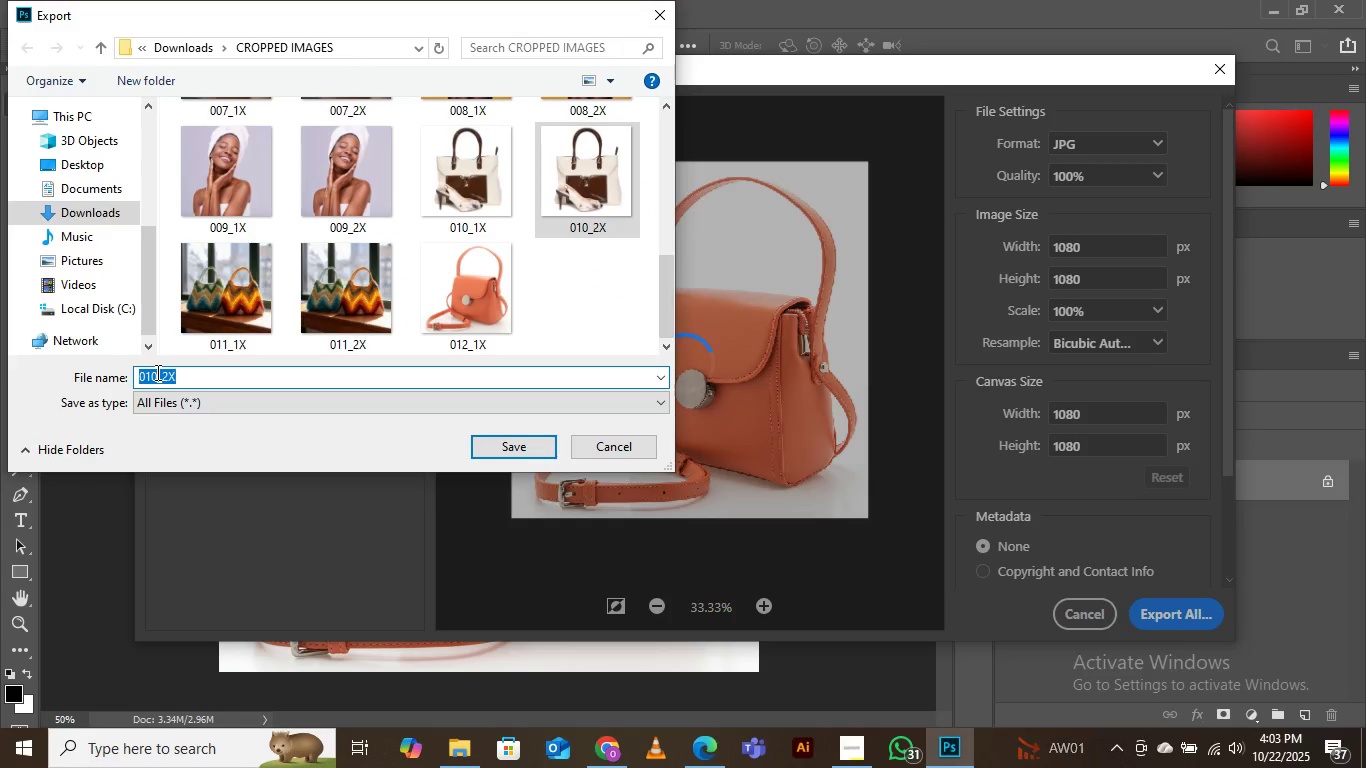 
left_click([156, 372])
 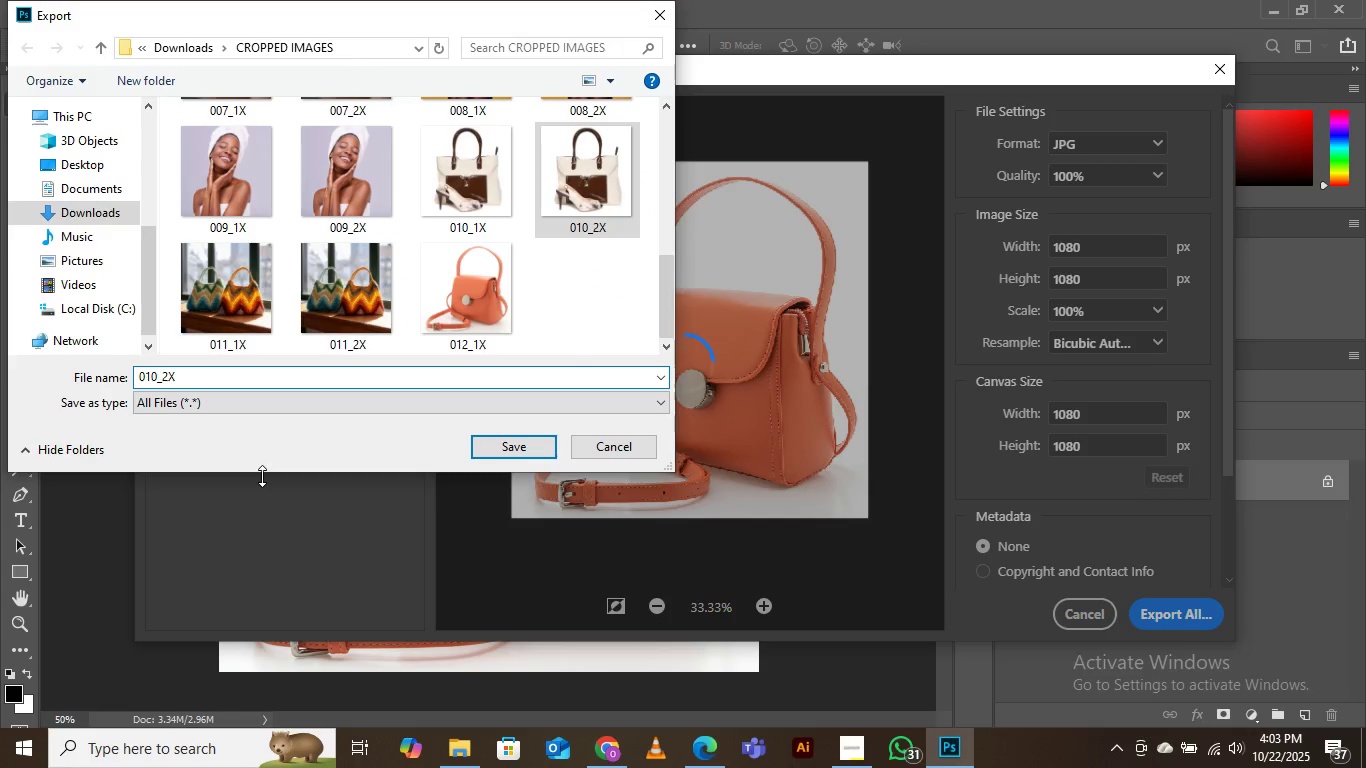 
key(Backspace)
 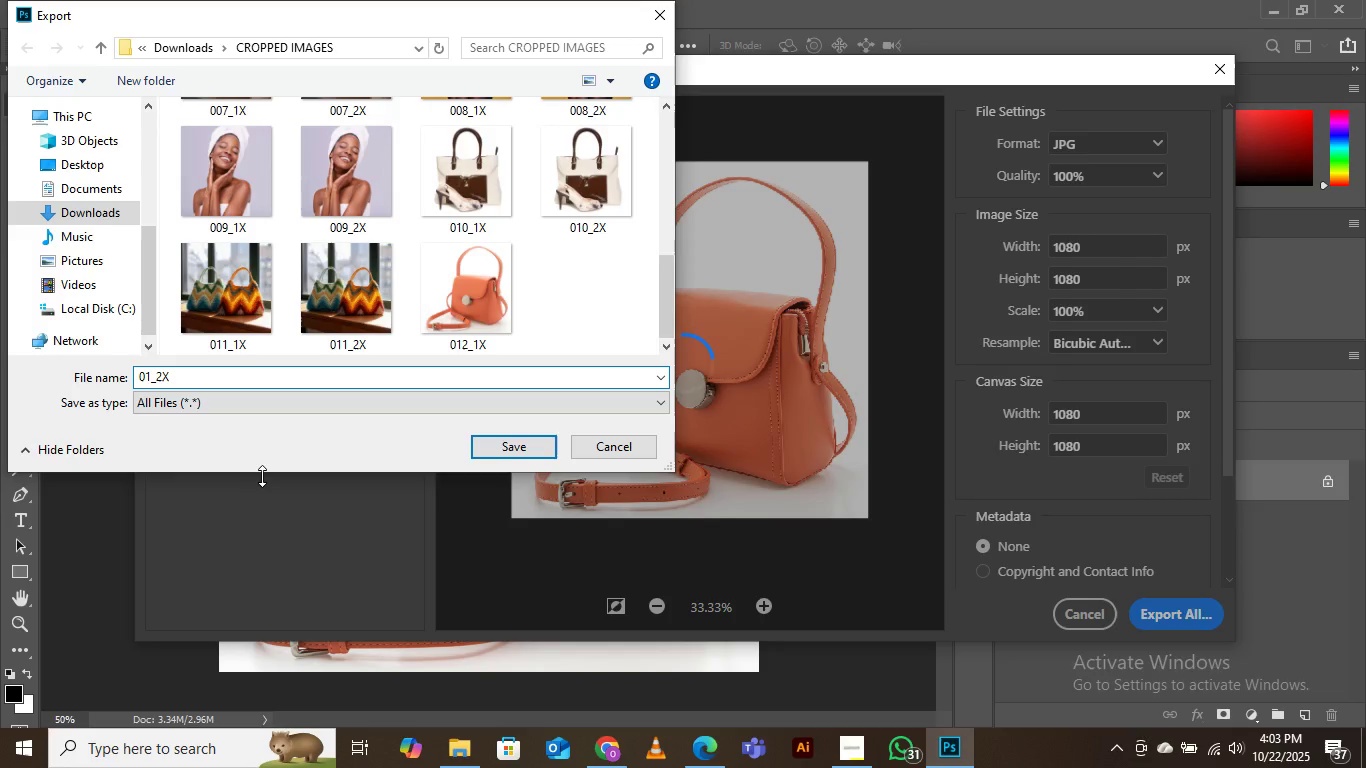 
key(2)
 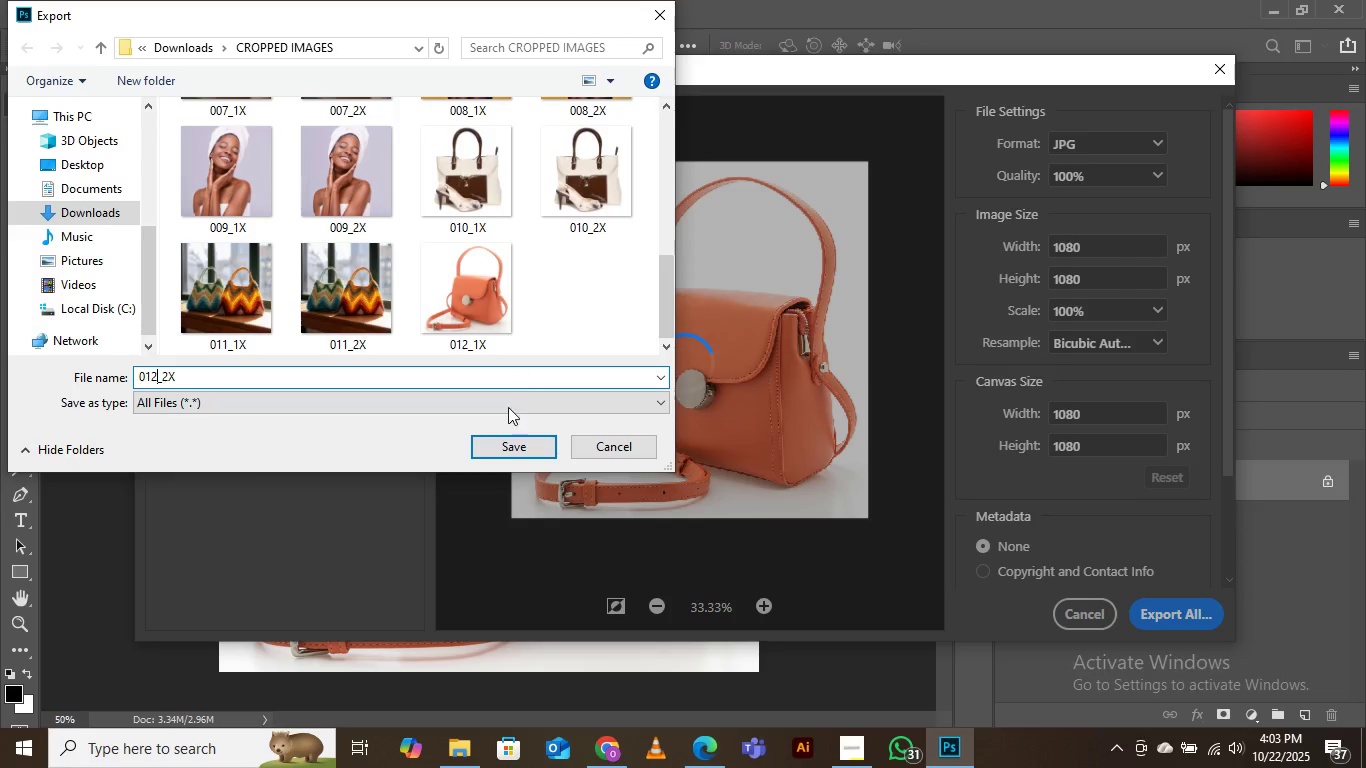 
left_click([502, 440])
 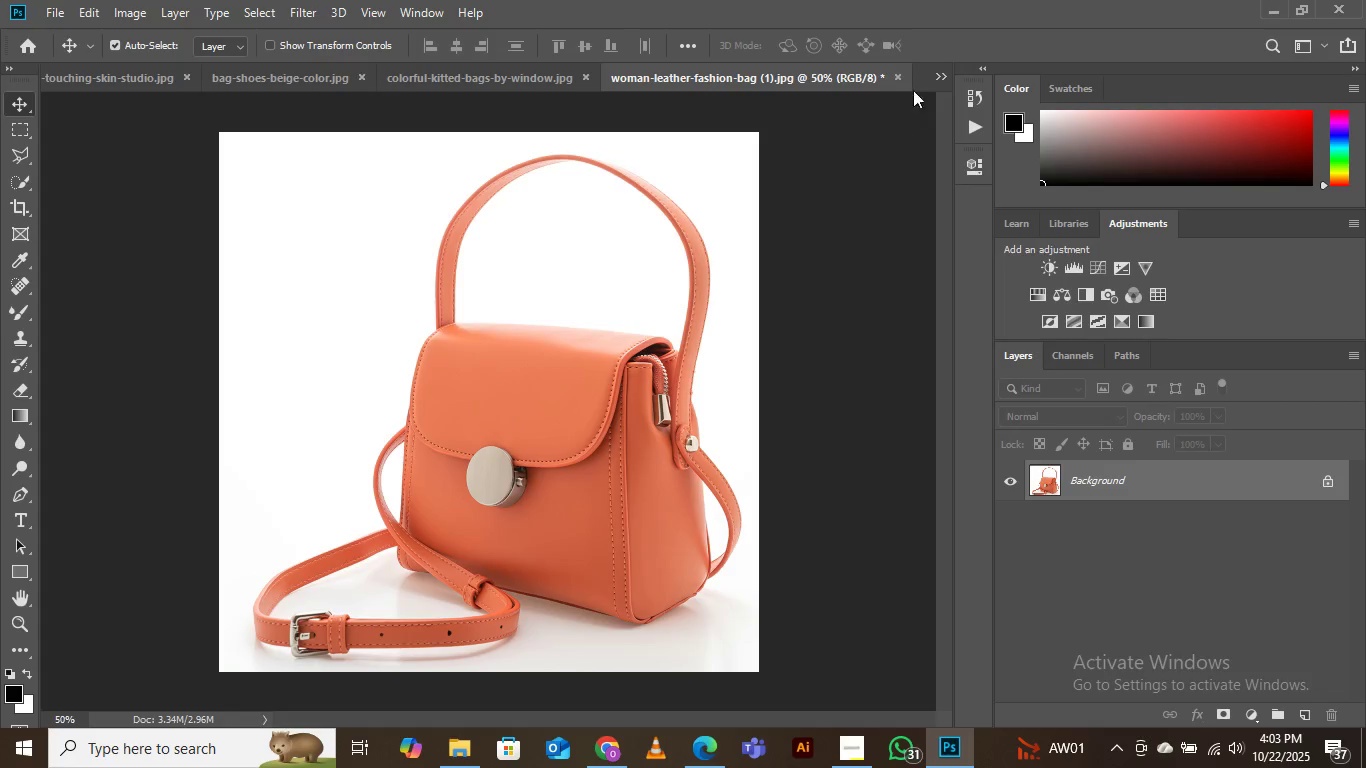 
wait(7.15)
 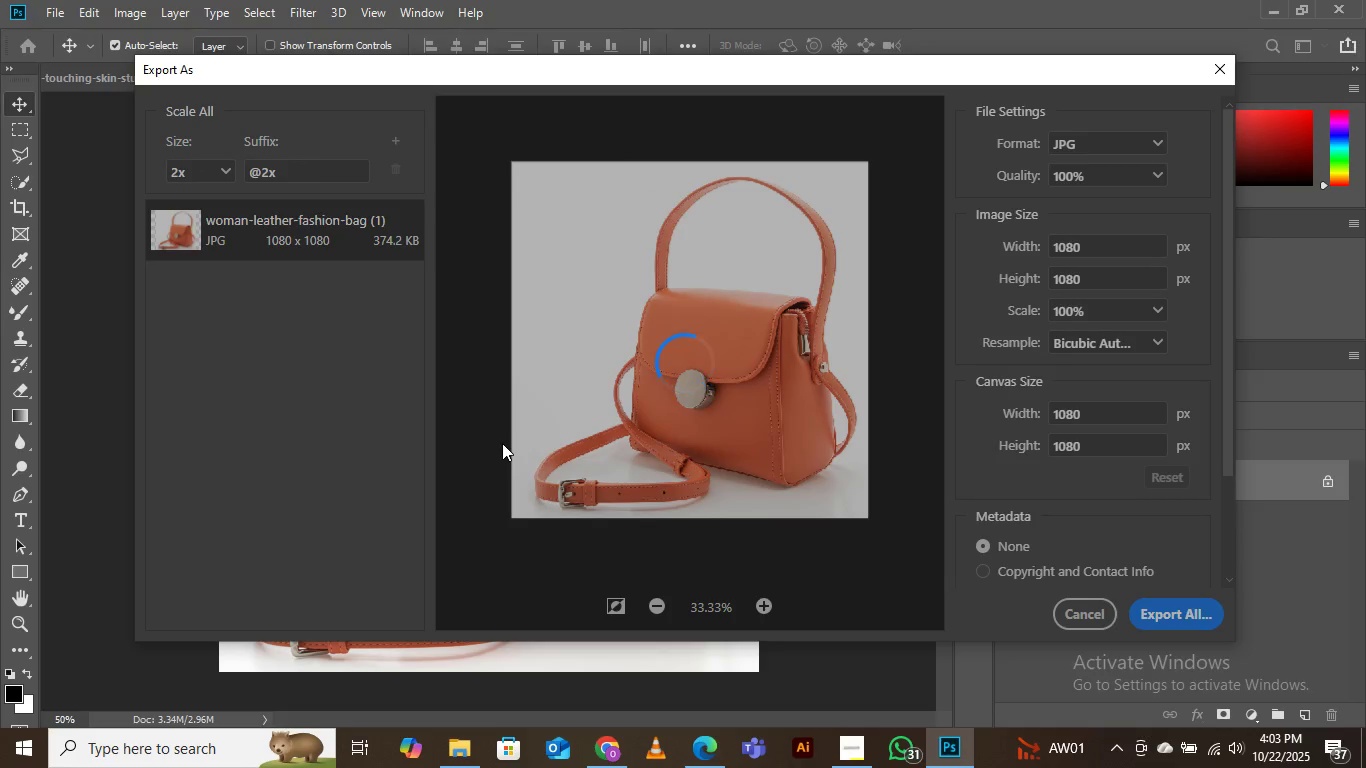 
left_click([852, 748])